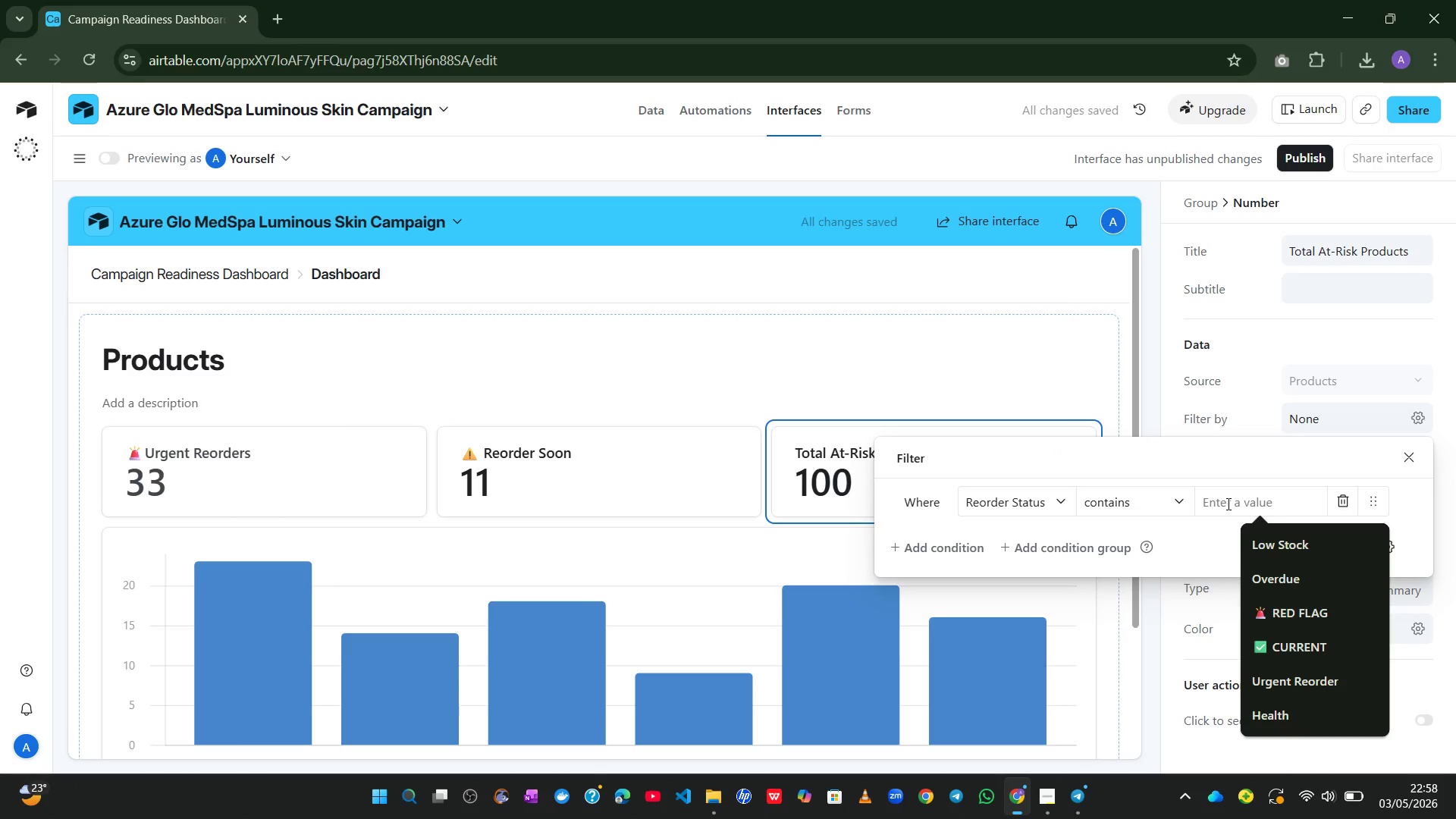 
wait(6.42)
 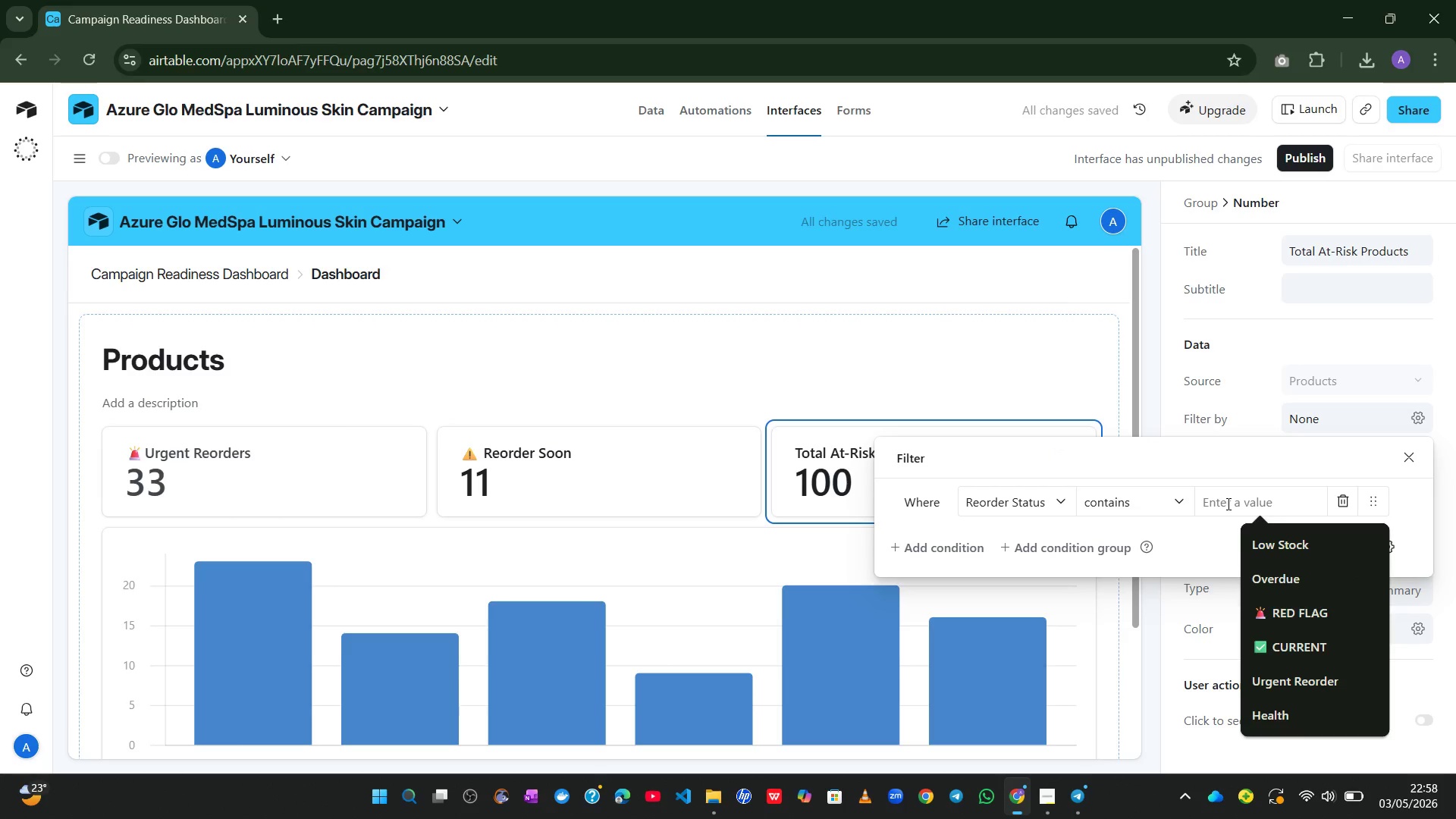 
left_click([1134, 504])
 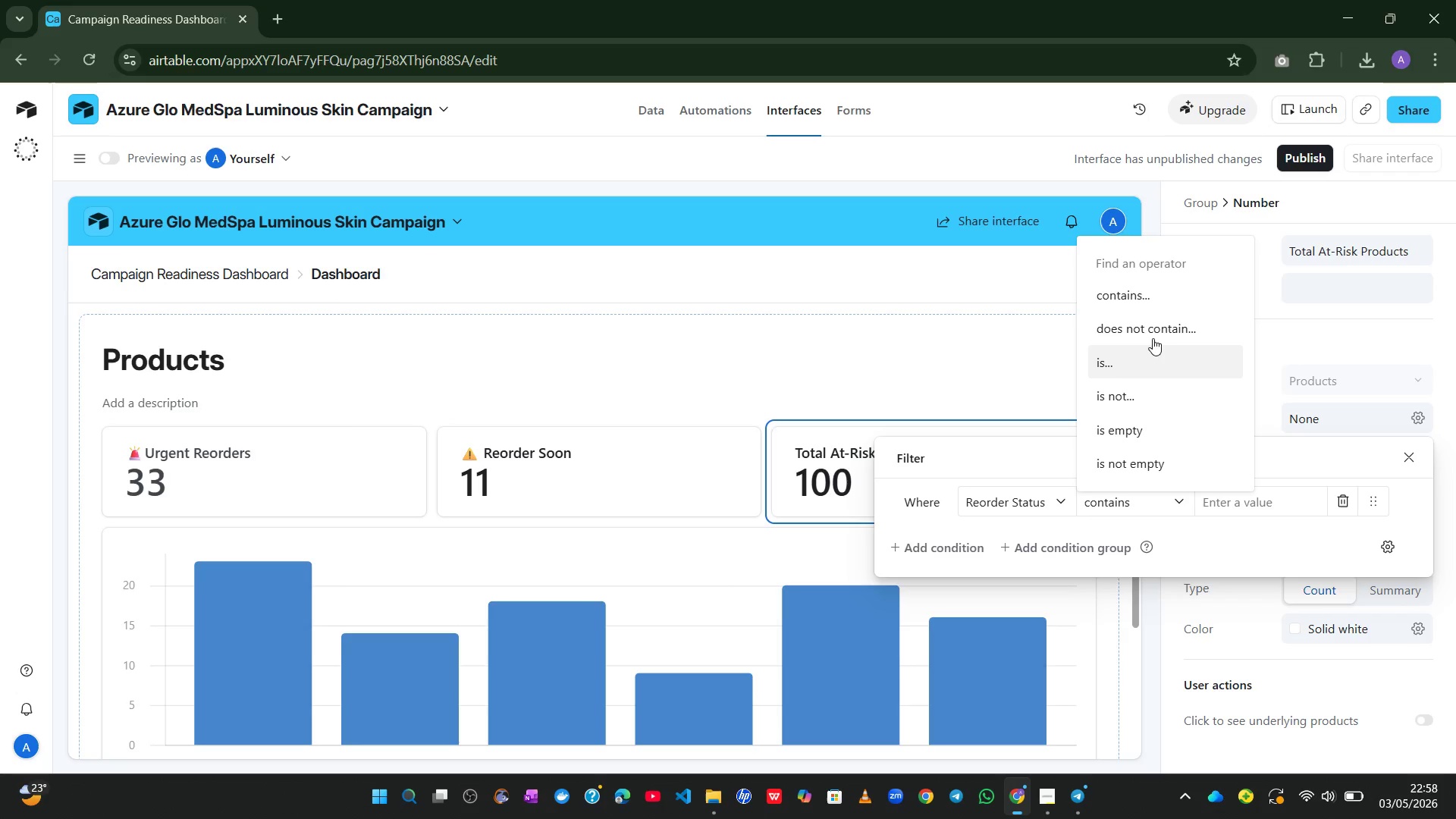 
left_click([1151, 332])
 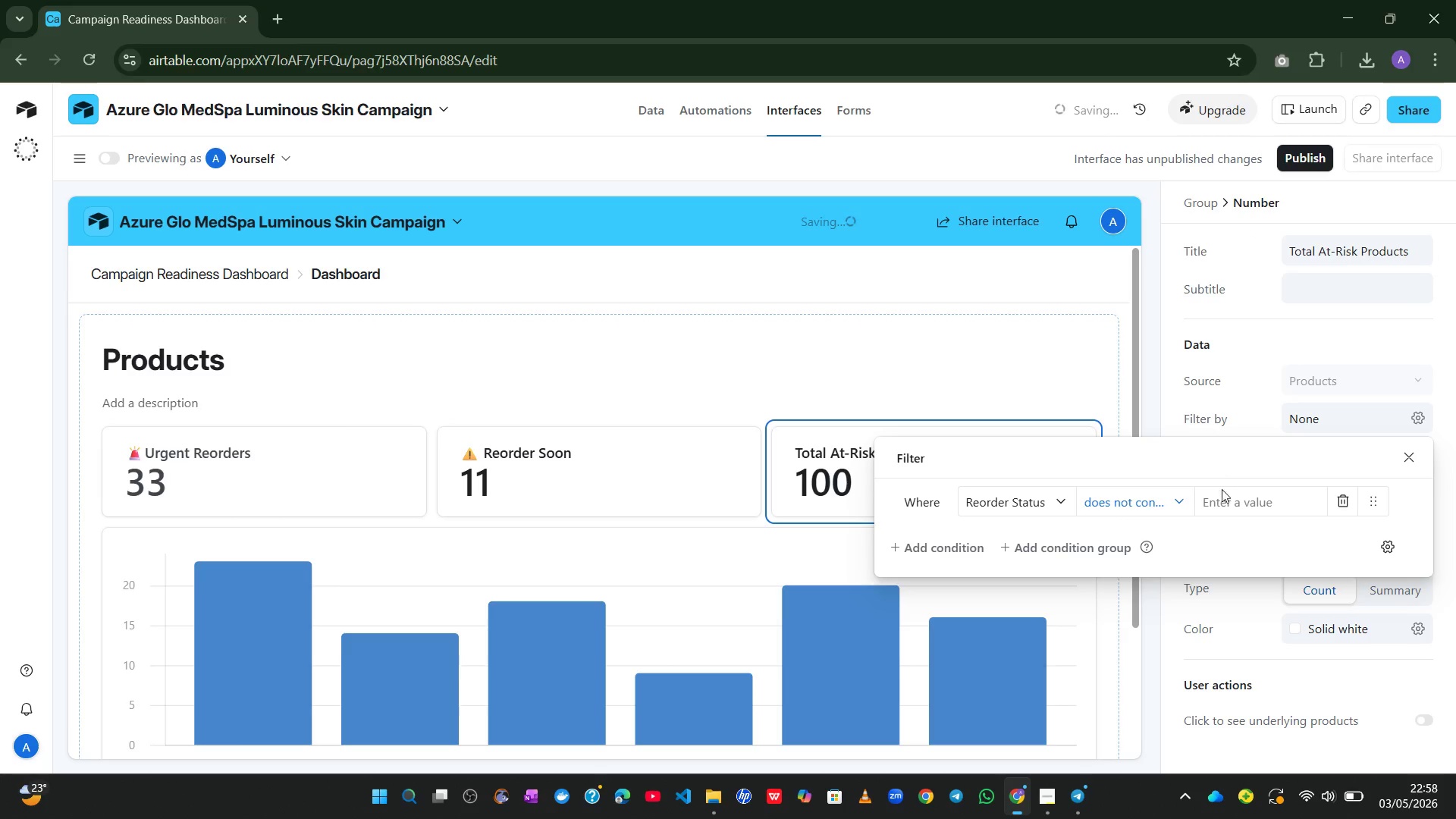 
left_click([1237, 499])
 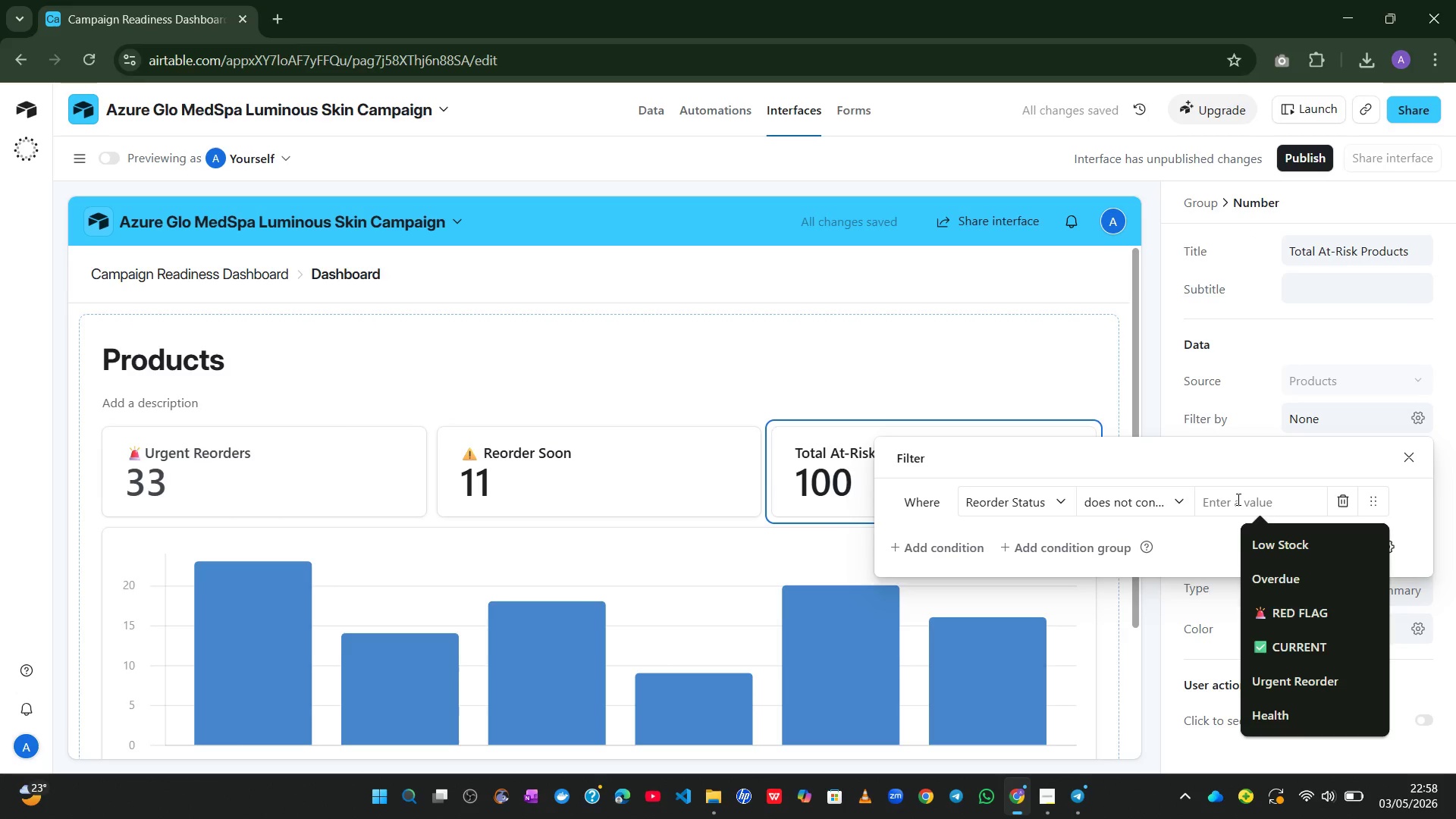 
type(OK)
 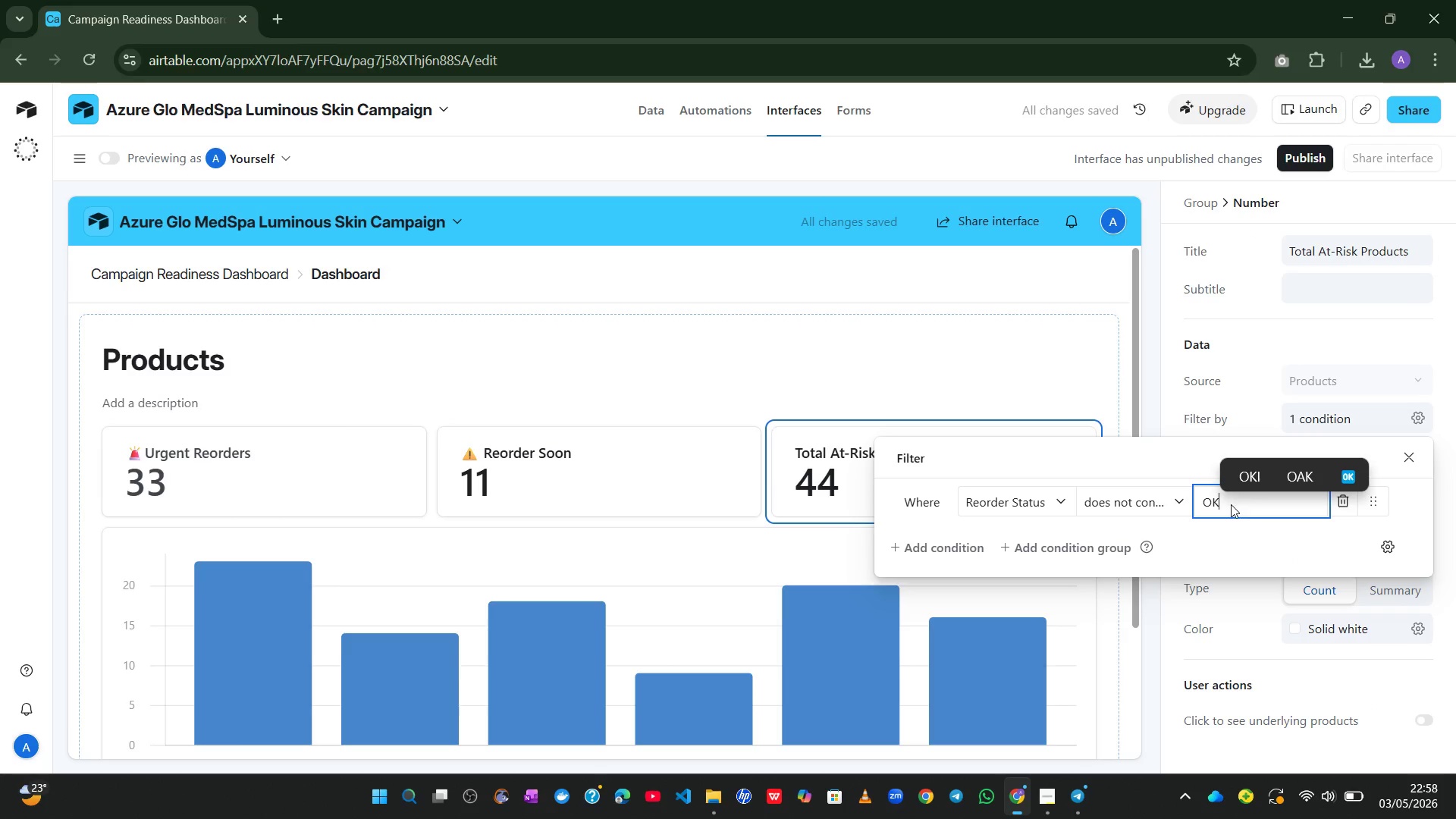 
left_click([1203, 509])
 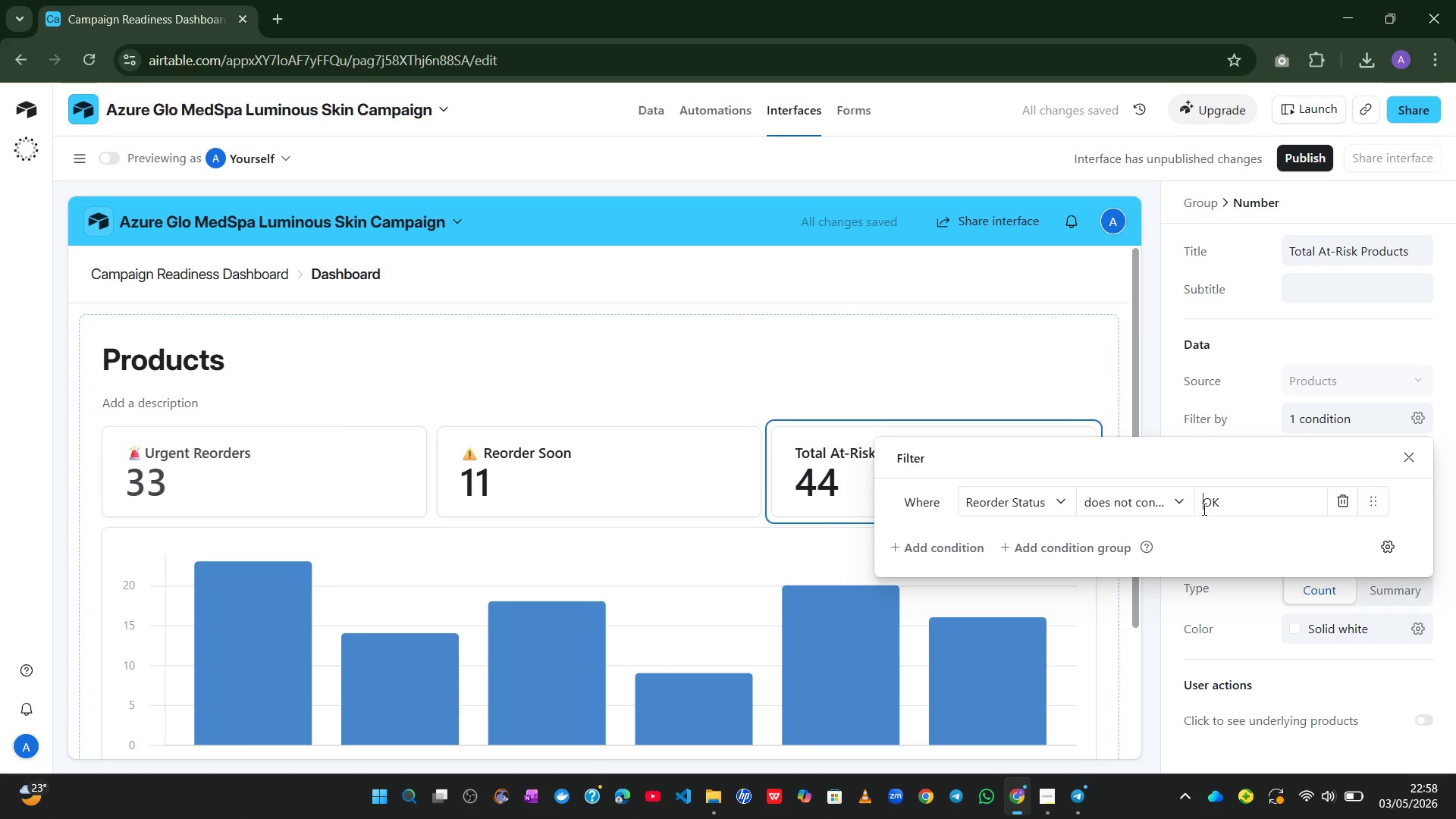 
key(Meta+MetaLeft)
 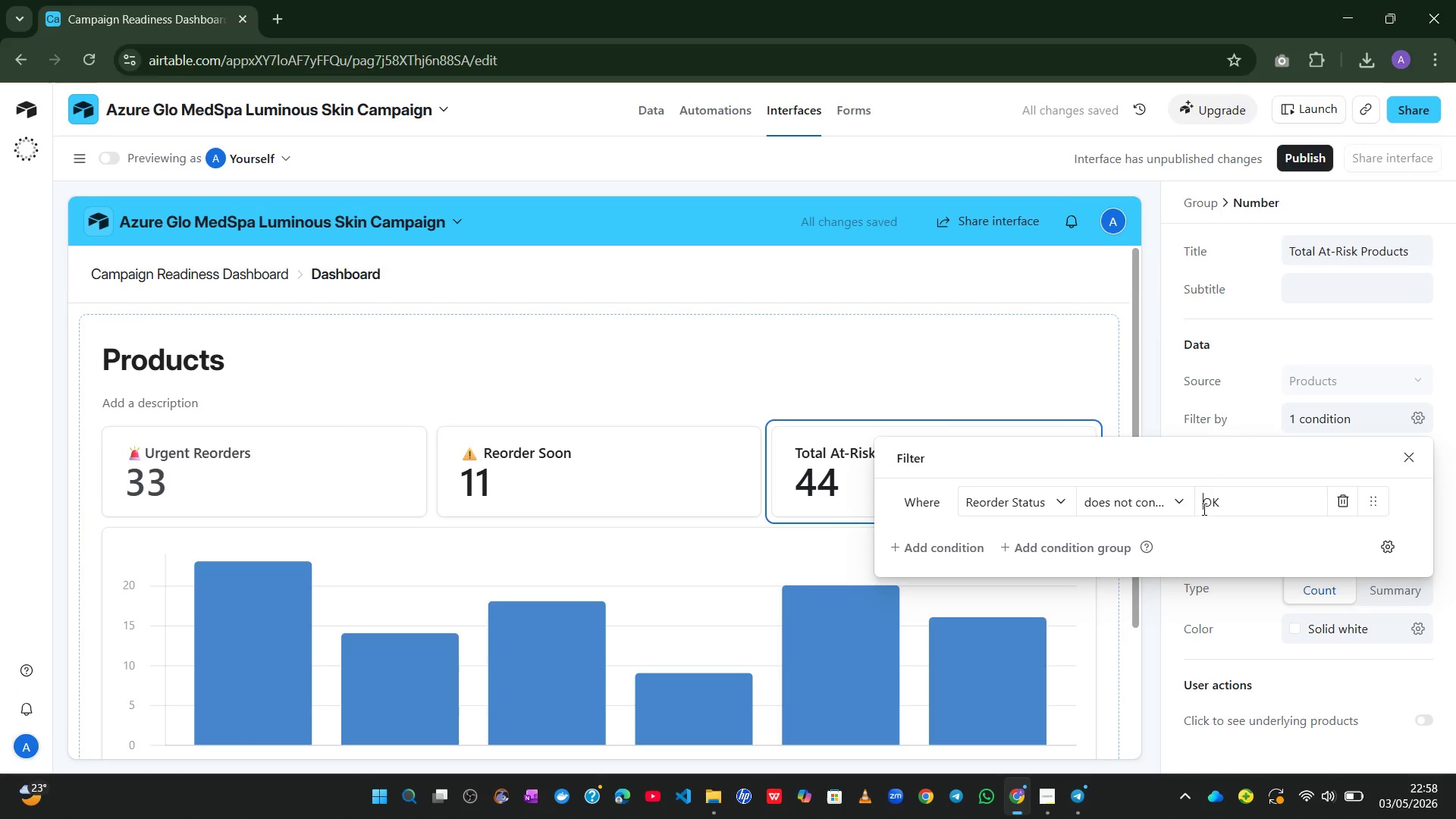 
key(Alt+Control+Meta+AltLeft)
 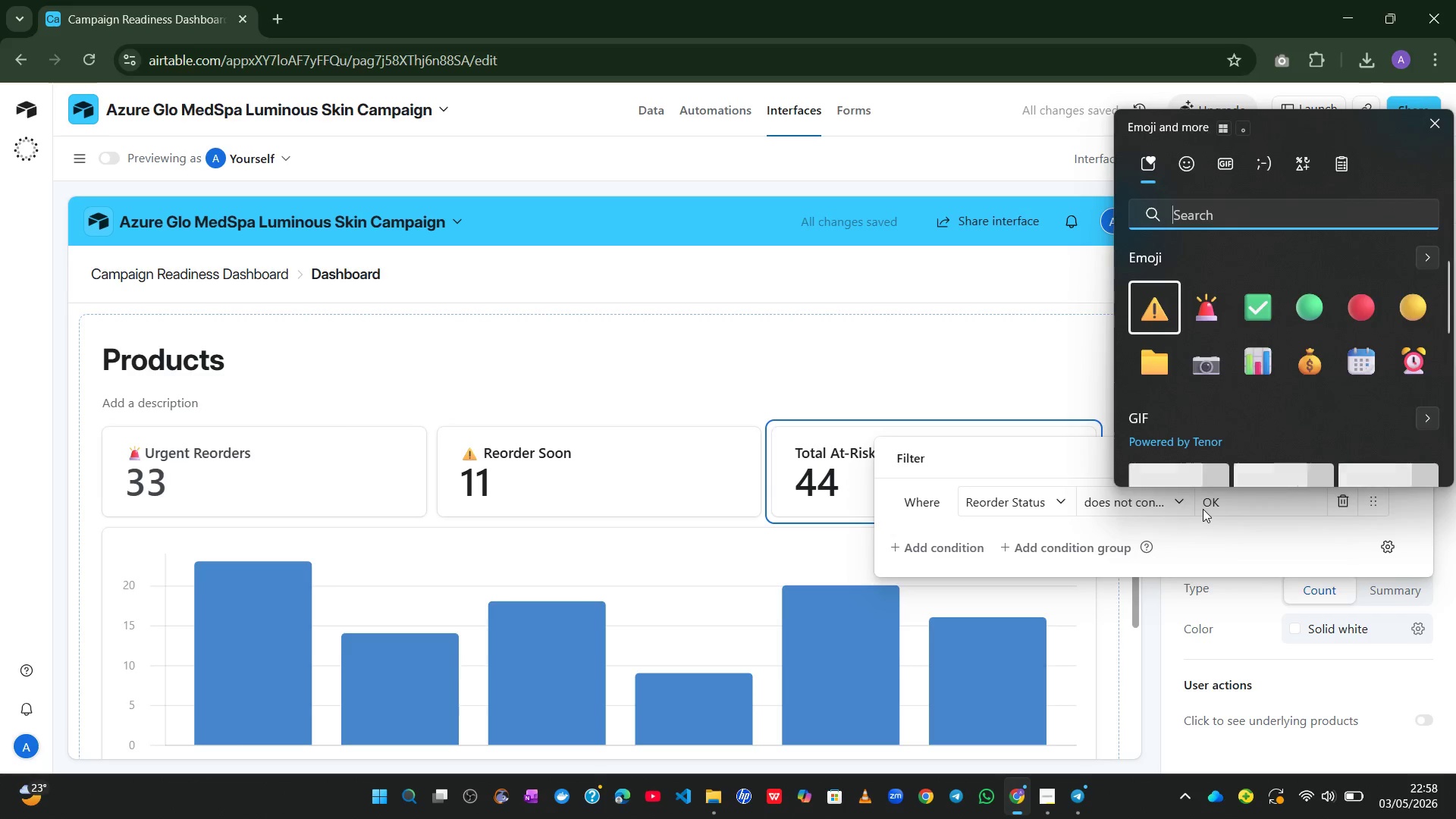 
key(Alt+Control+Meta+Shift+ShiftLeft)
 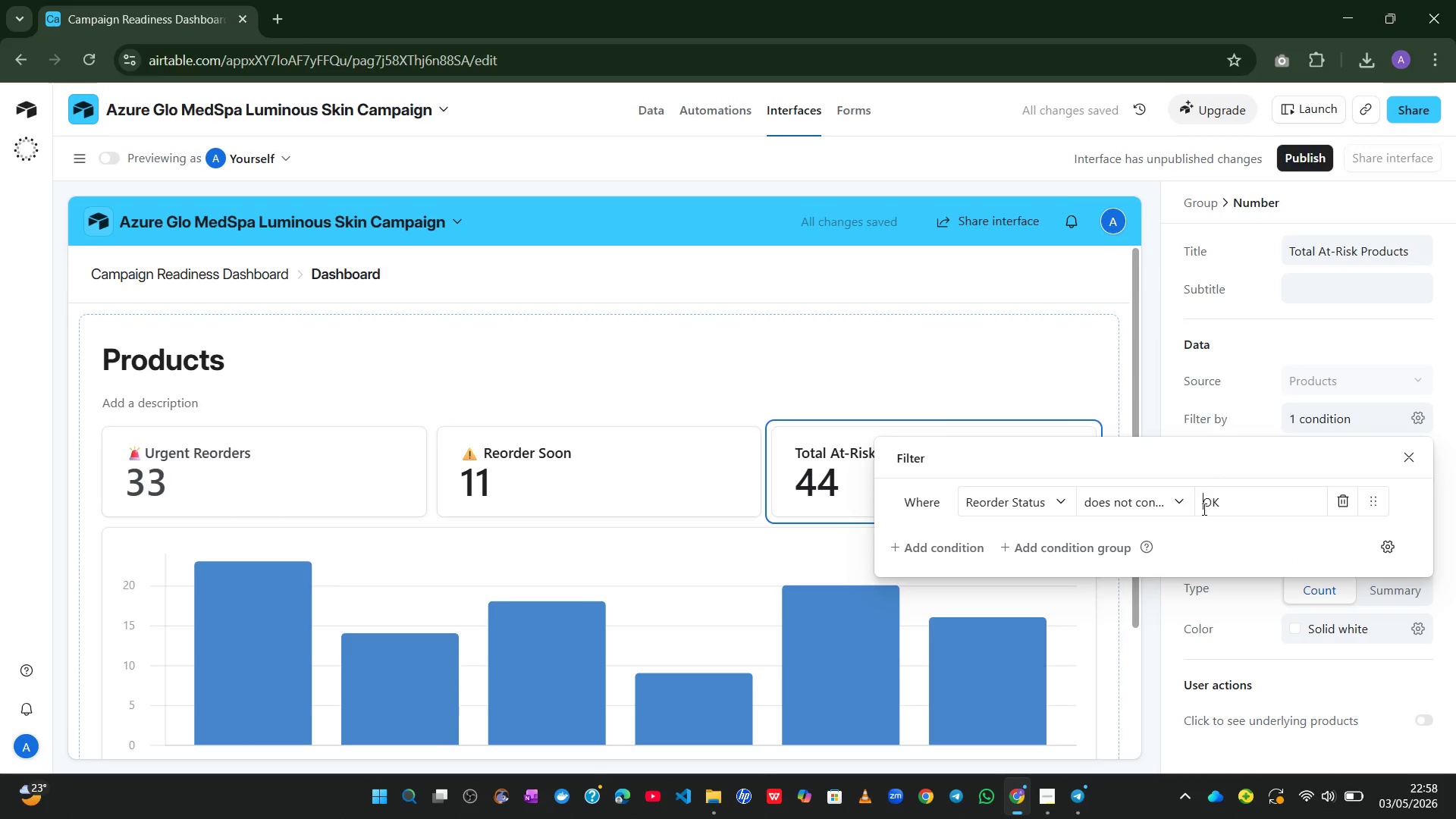 
key(Control+Meta+ControlLeft)
 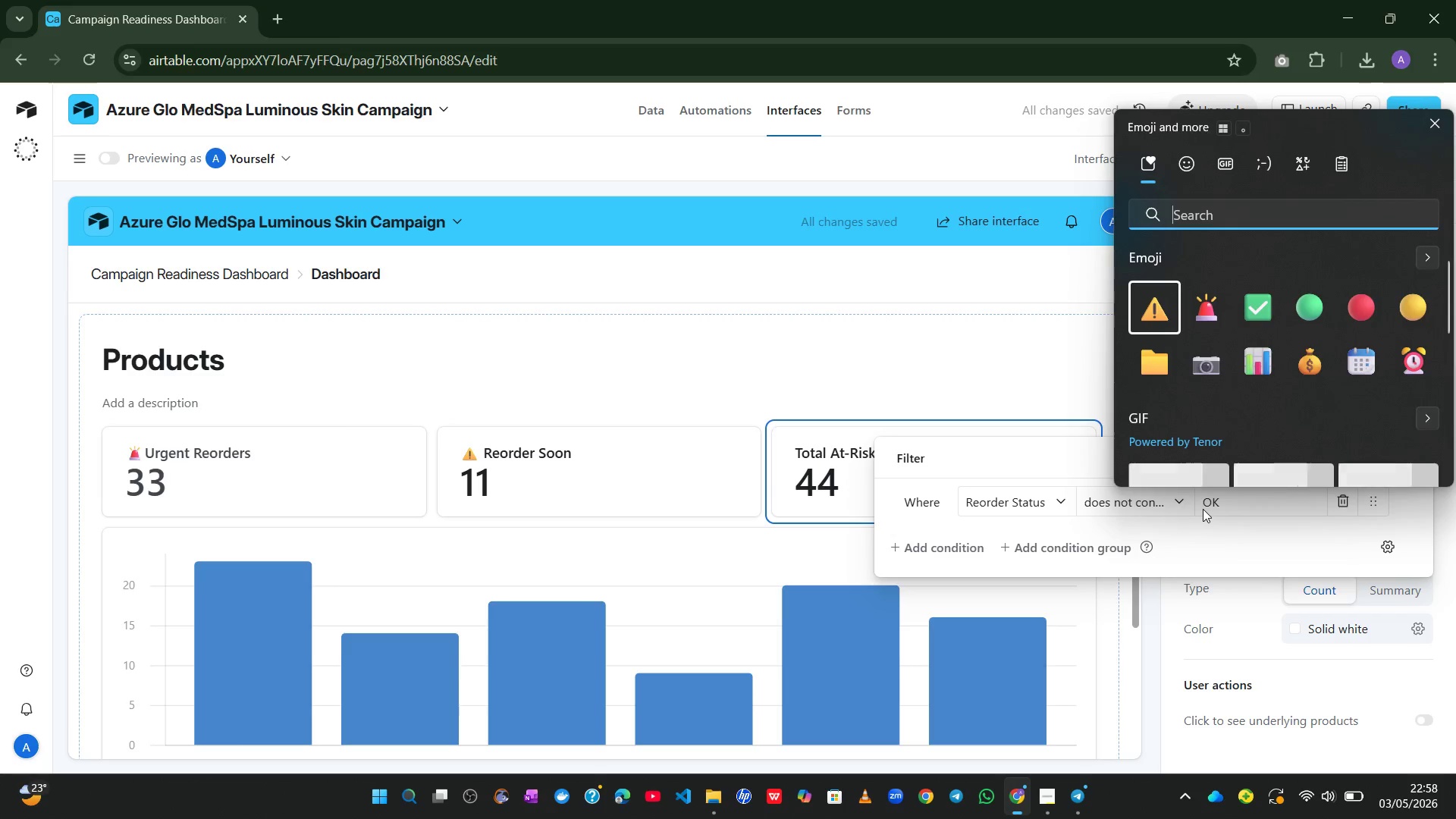 
key(Alt+Control+Meta+Shift+Space)
 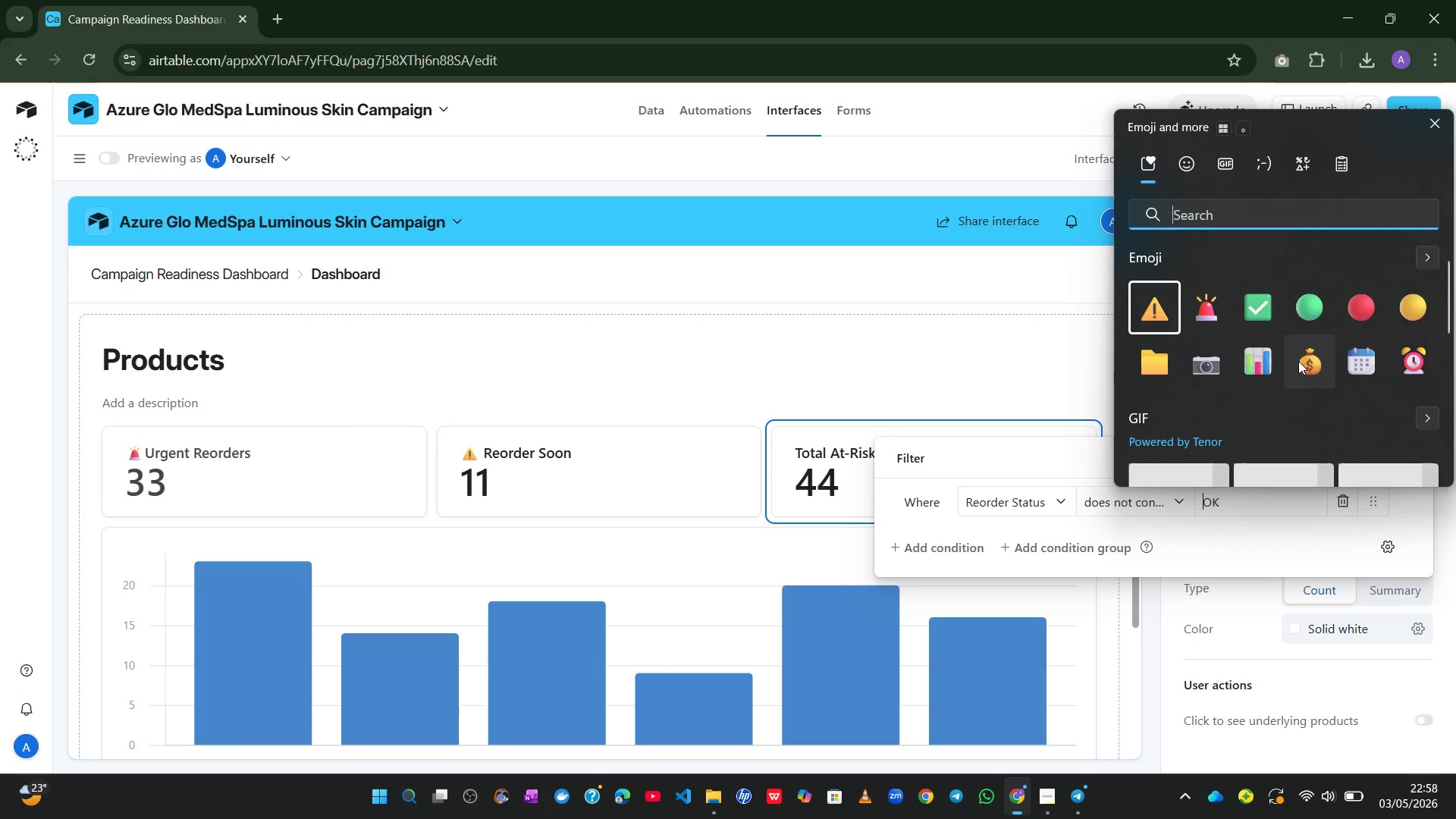 
left_click([1269, 291])
 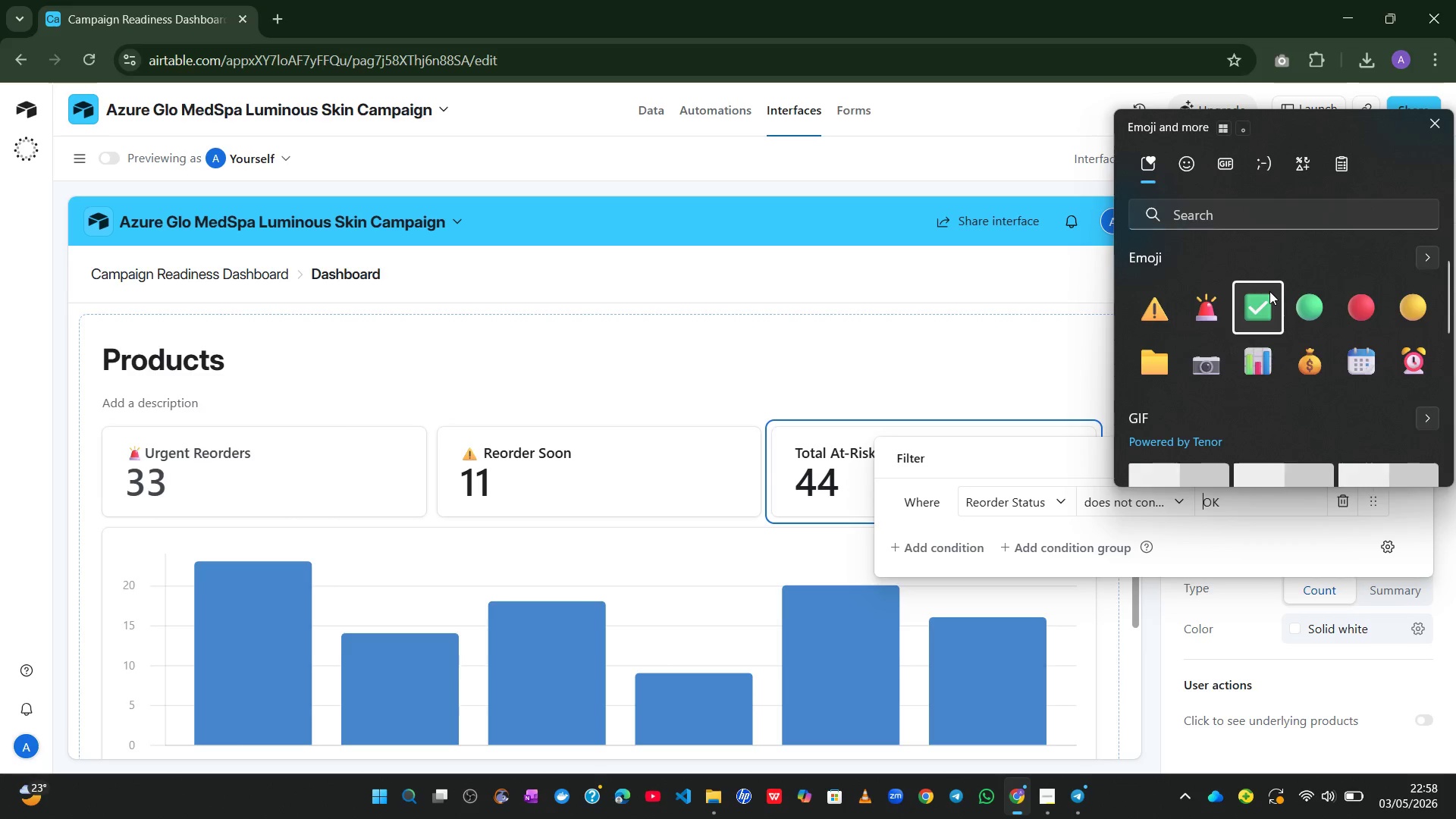 
key(Space)
 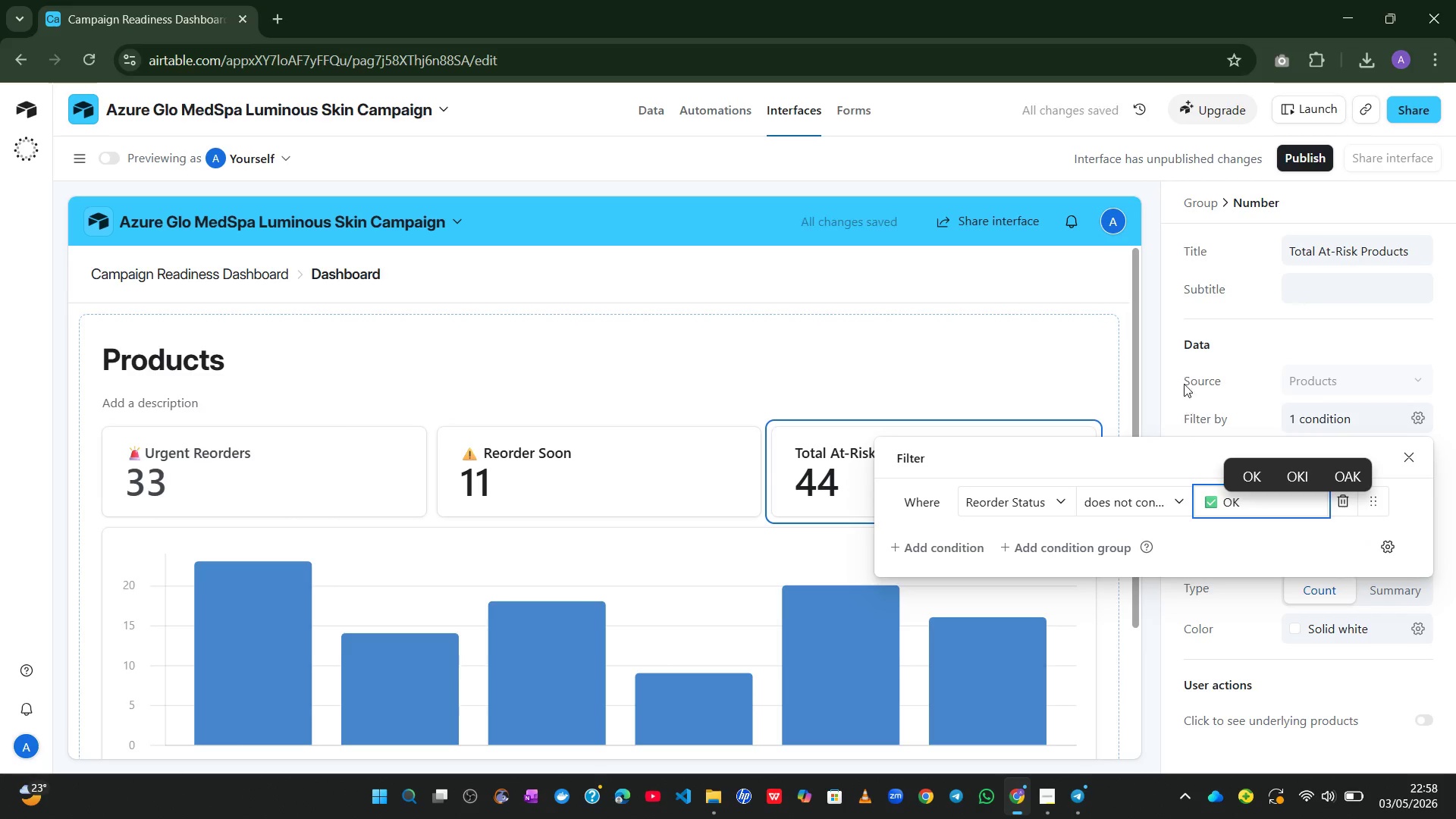 
left_click([1172, 375])
 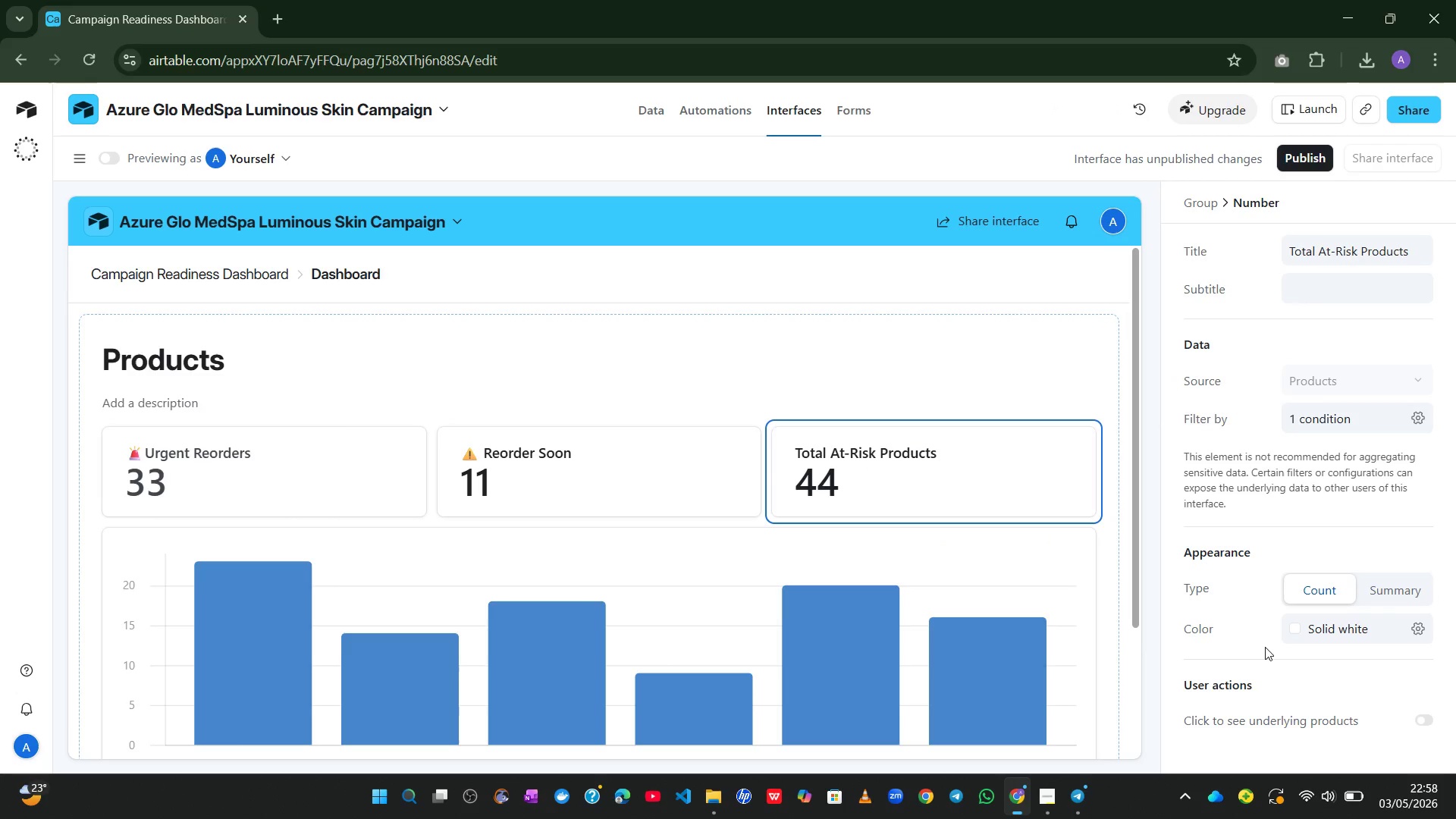 
wait(10.23)
 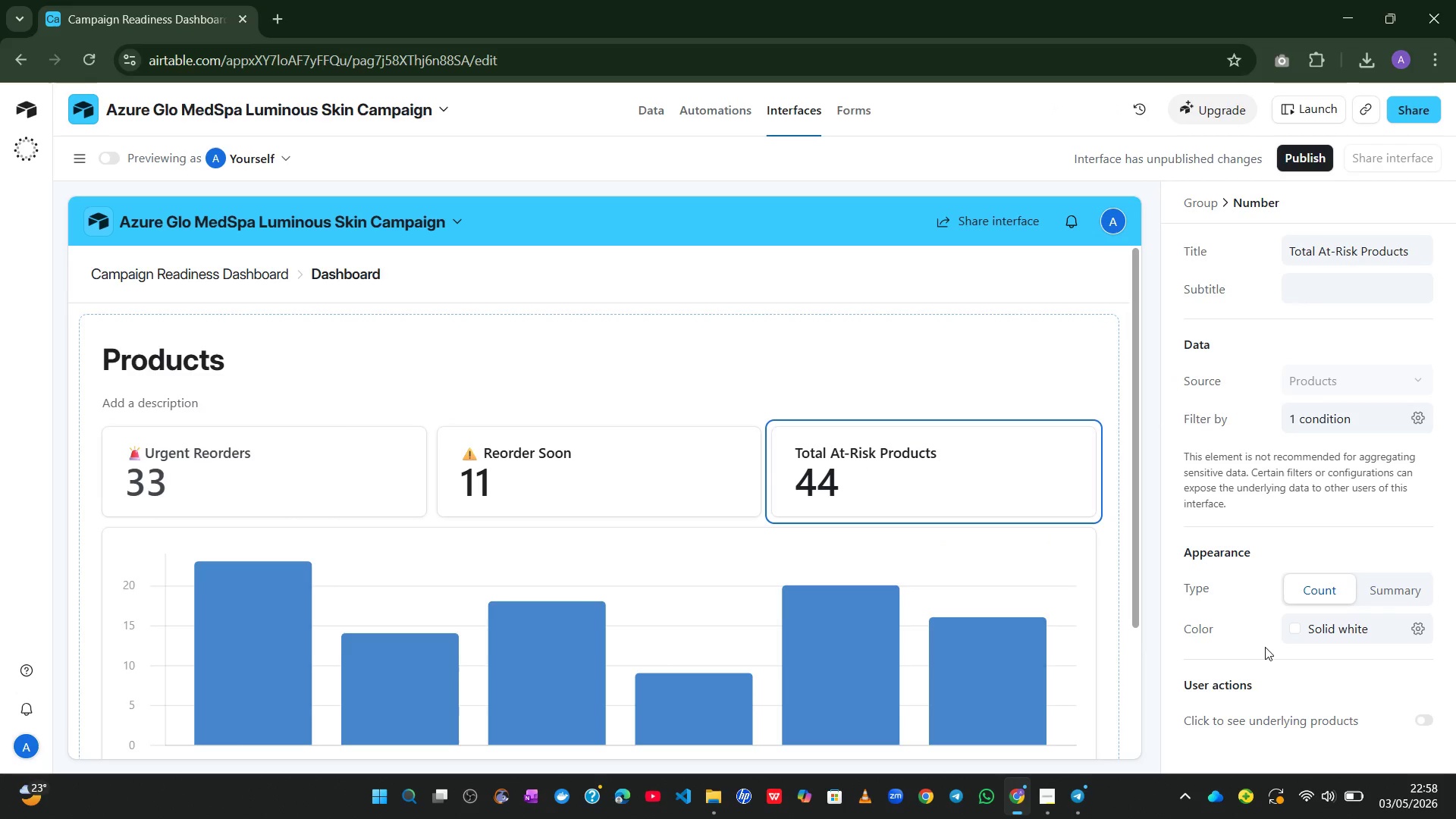 
left_click([1416, 589])
 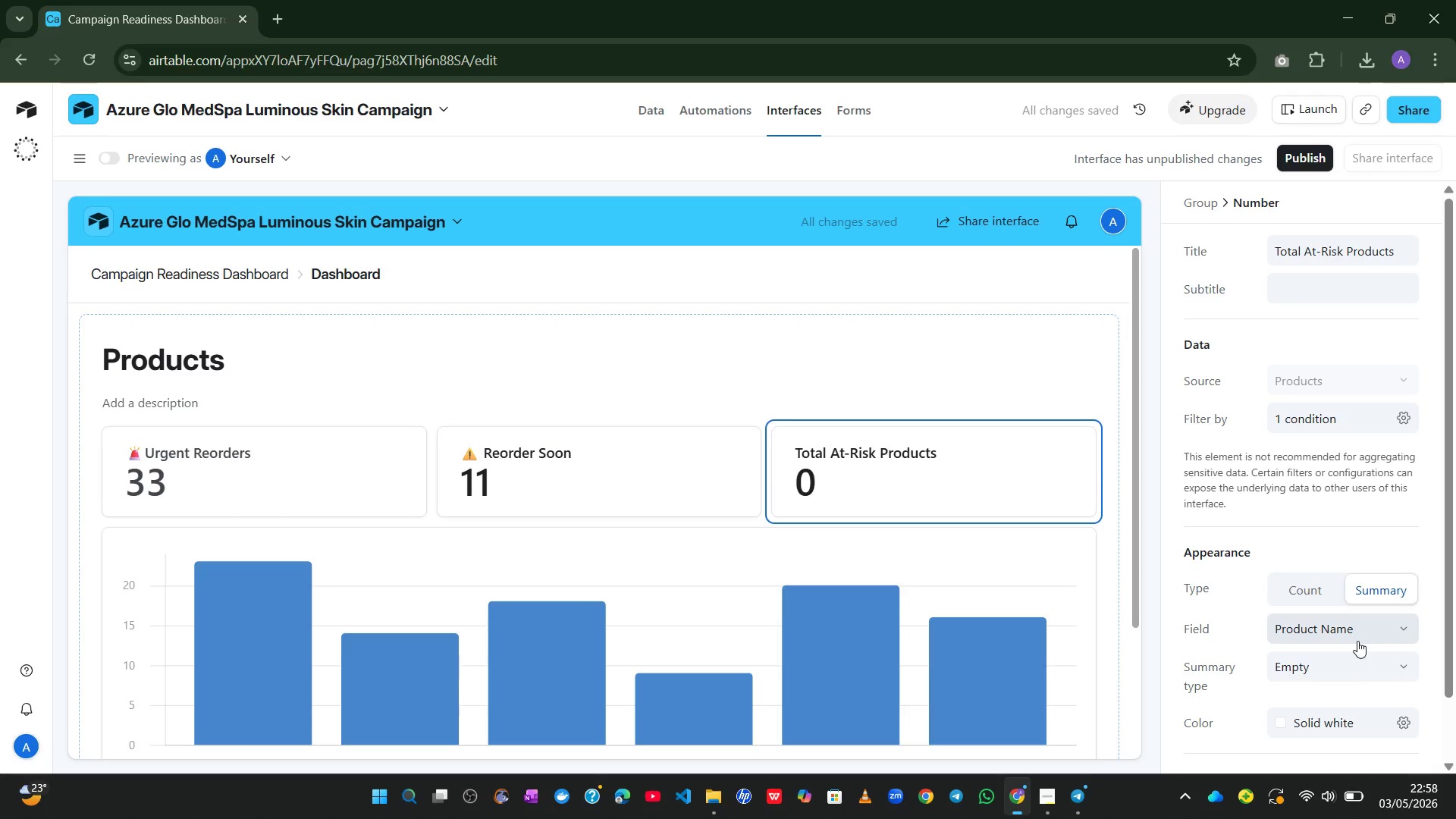 
wait(7.64)
 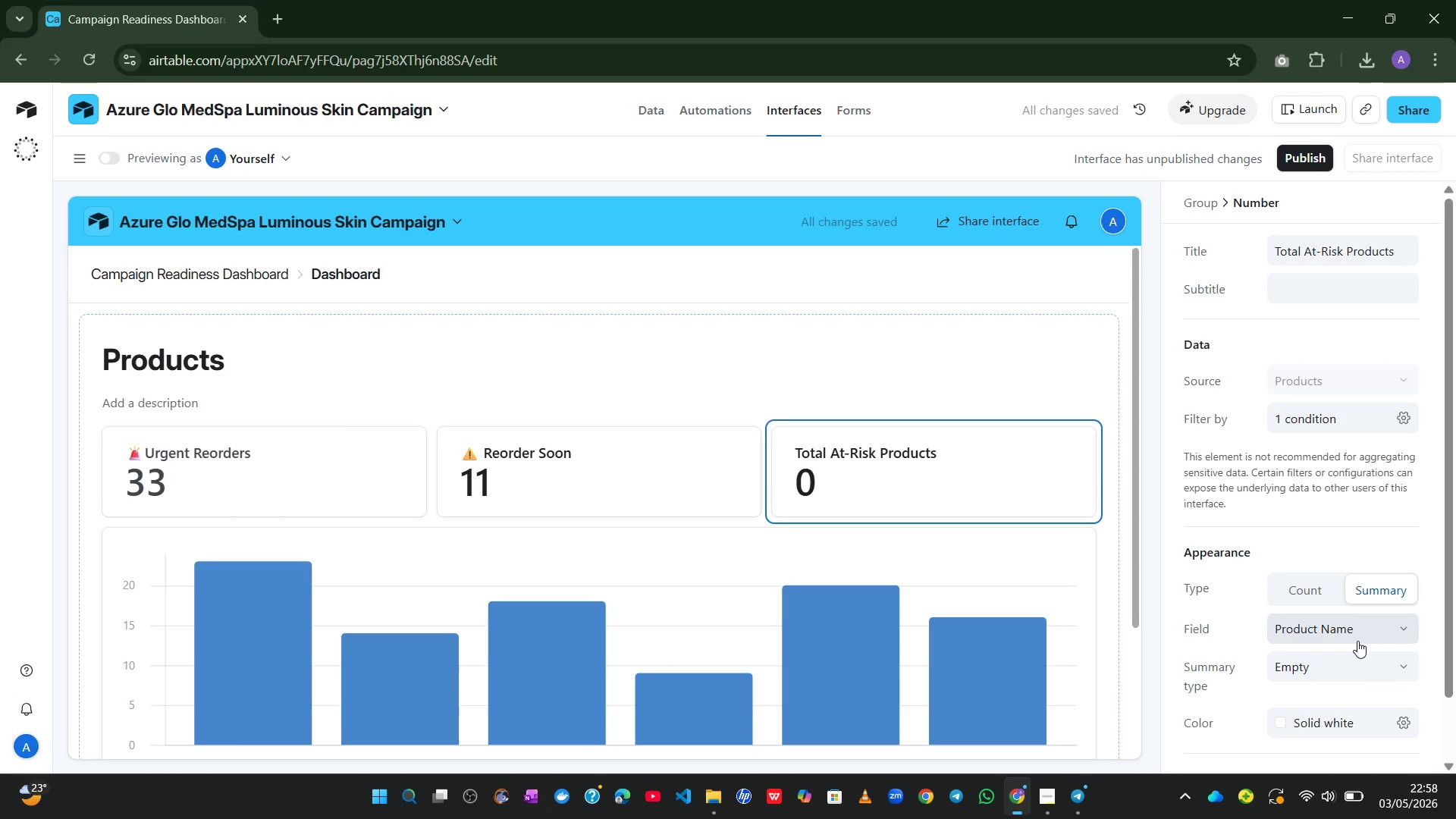 
left_click([1325, 664])
 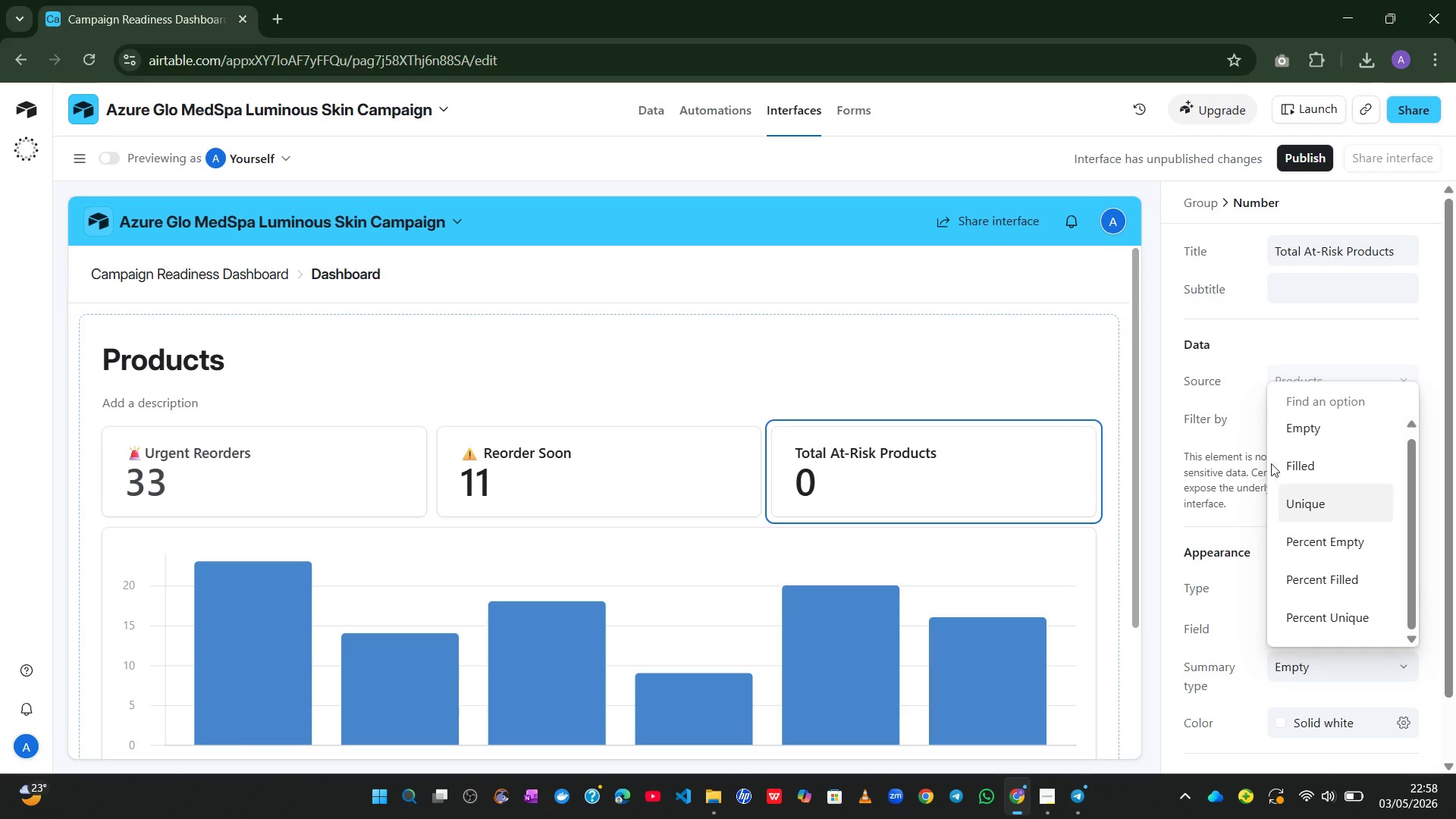 
left_click([1261, 416])
 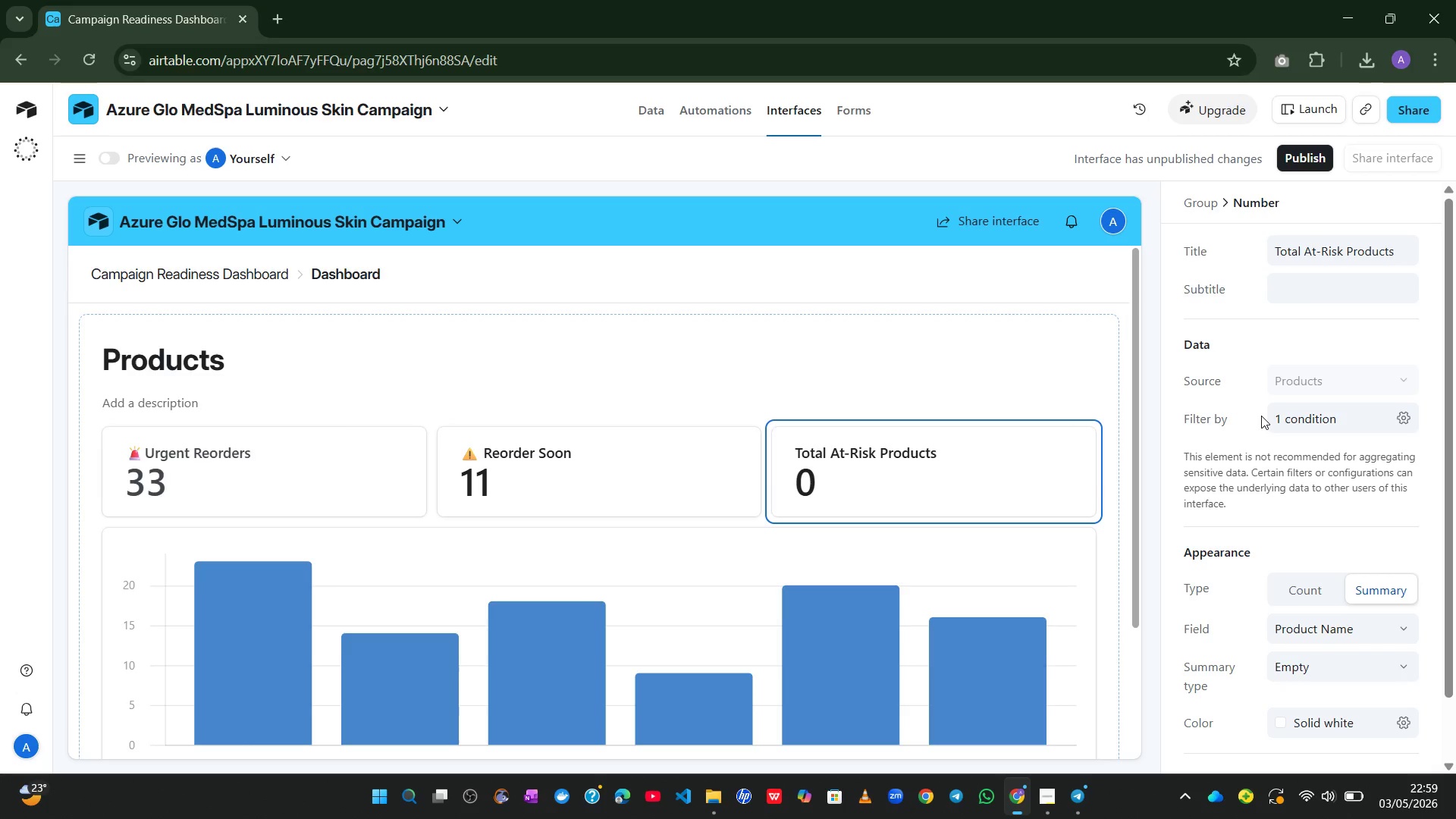 
wait(37.24)
 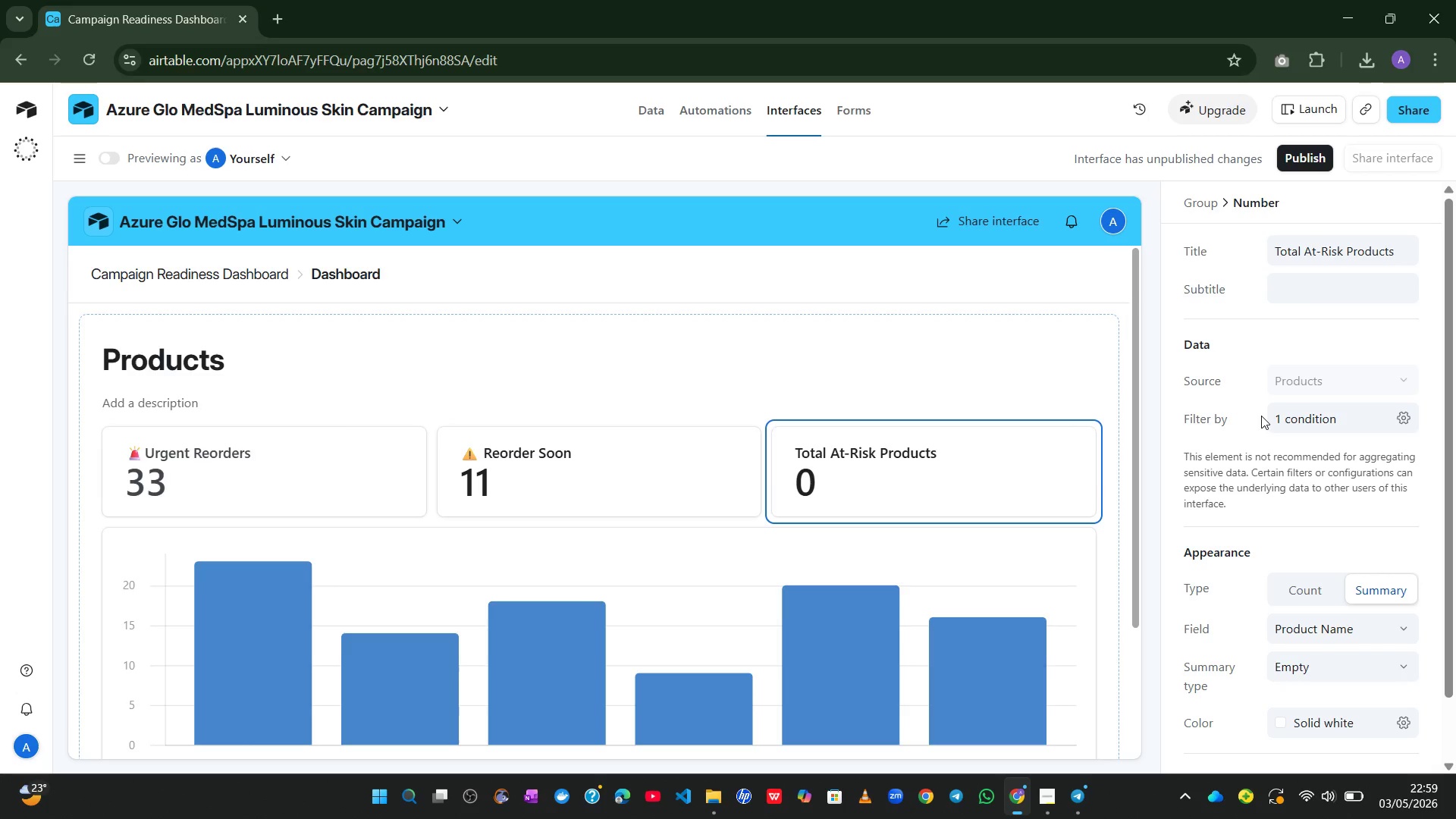 
left_click([668, 479])
 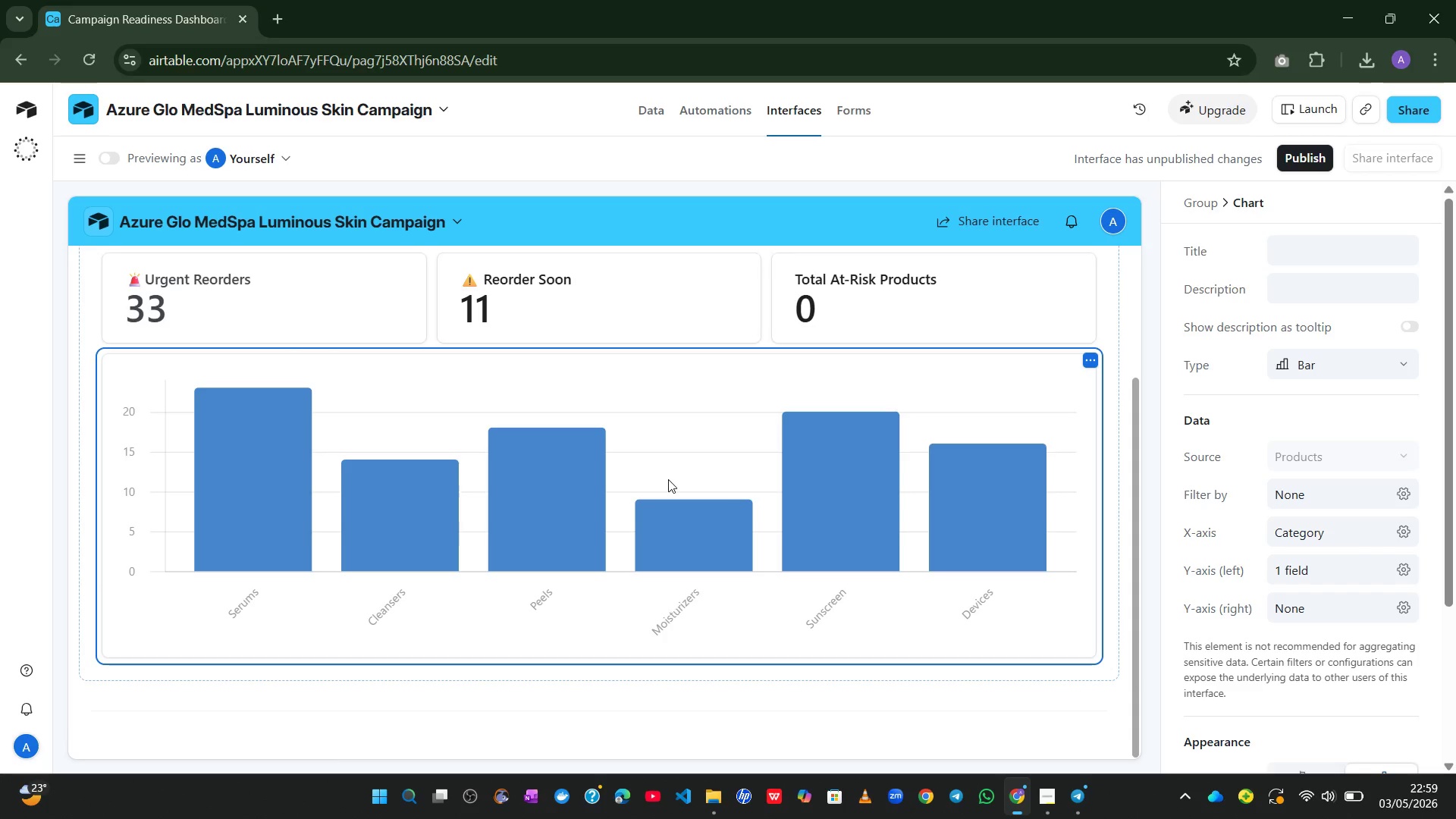 
wait(16.73)
 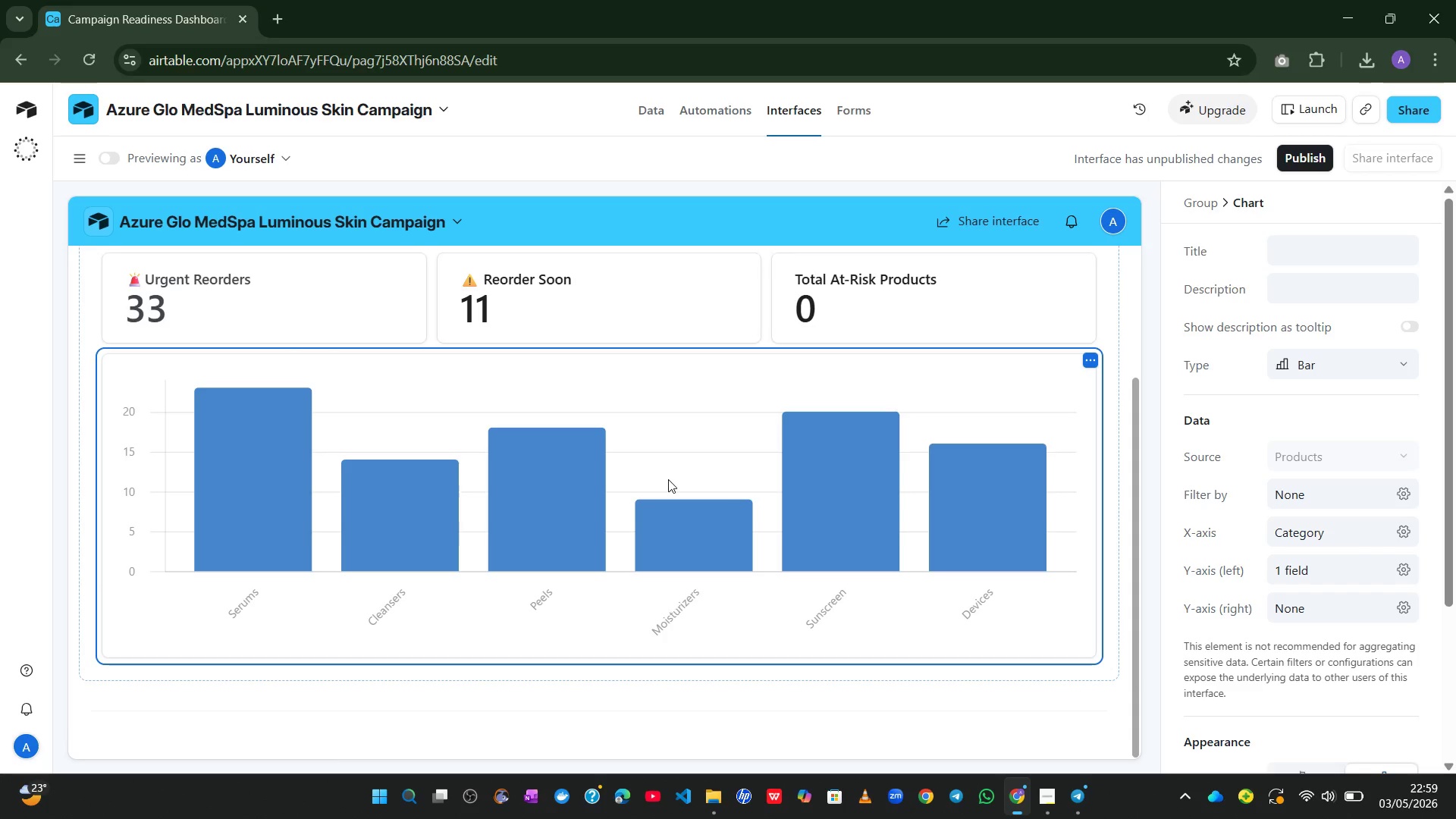 
left_click([1313, 237])
 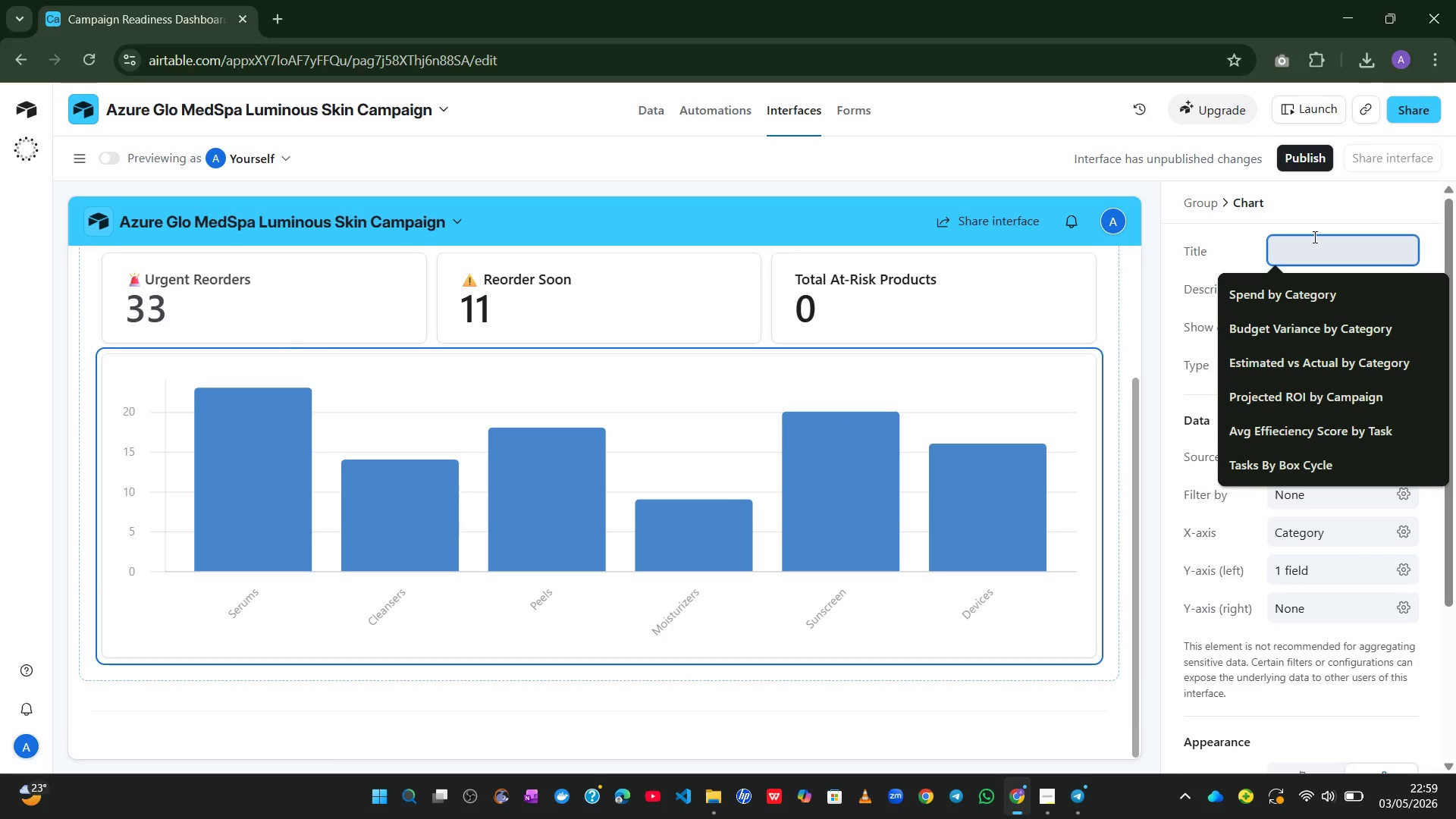 
type(At-Rik Pro)
 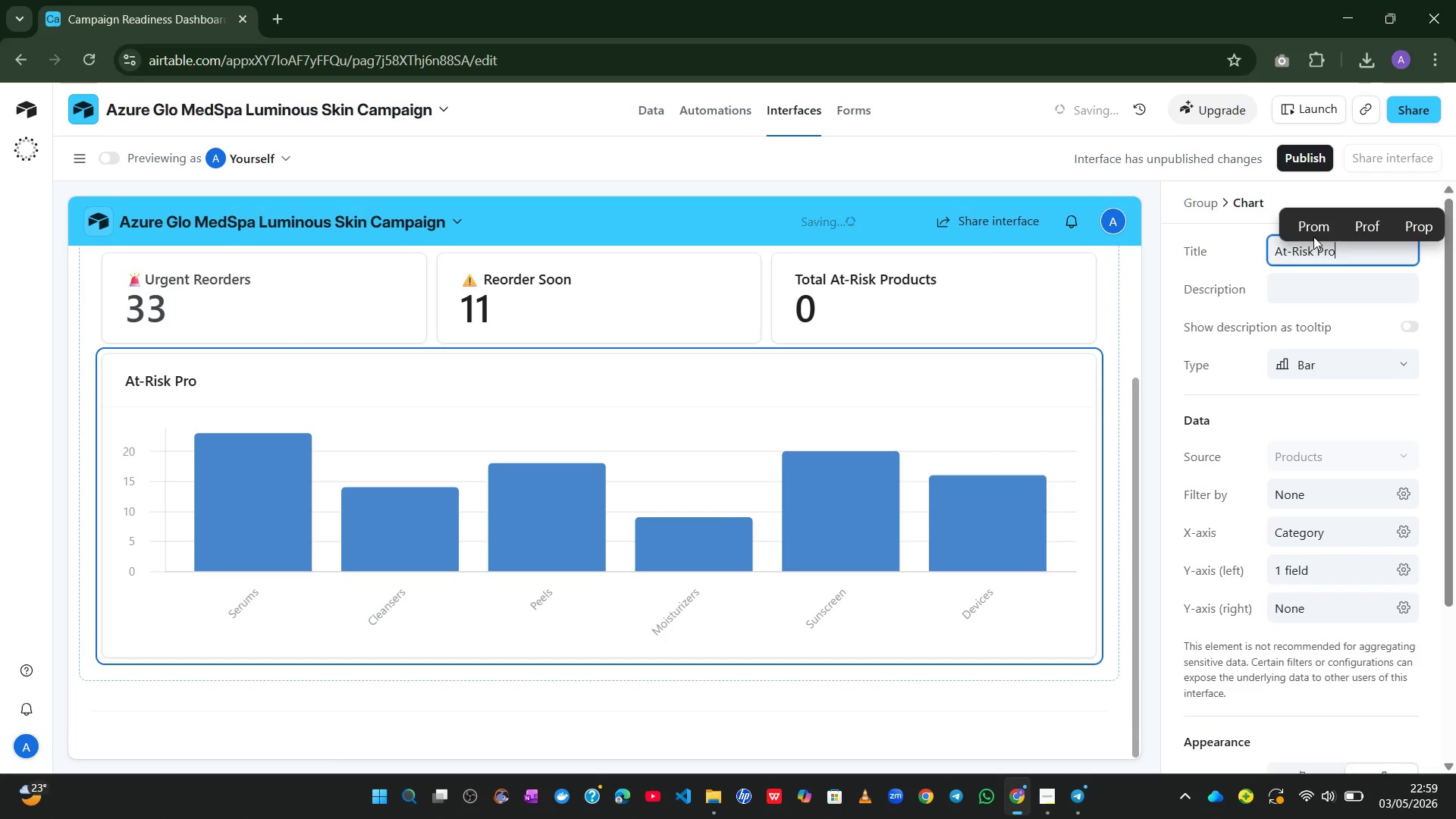 
 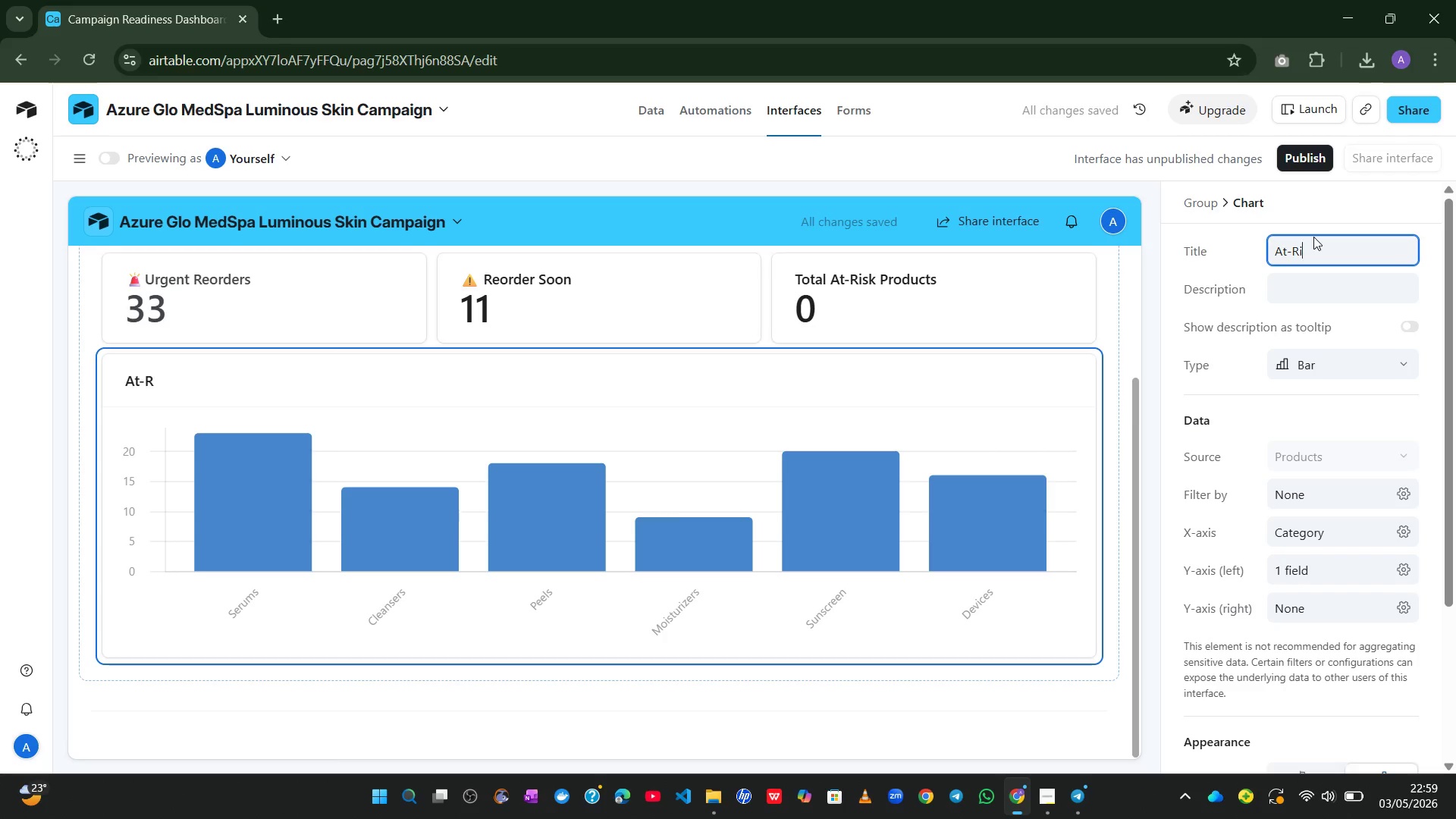 
hold_key(key=S, duration=0.31)
 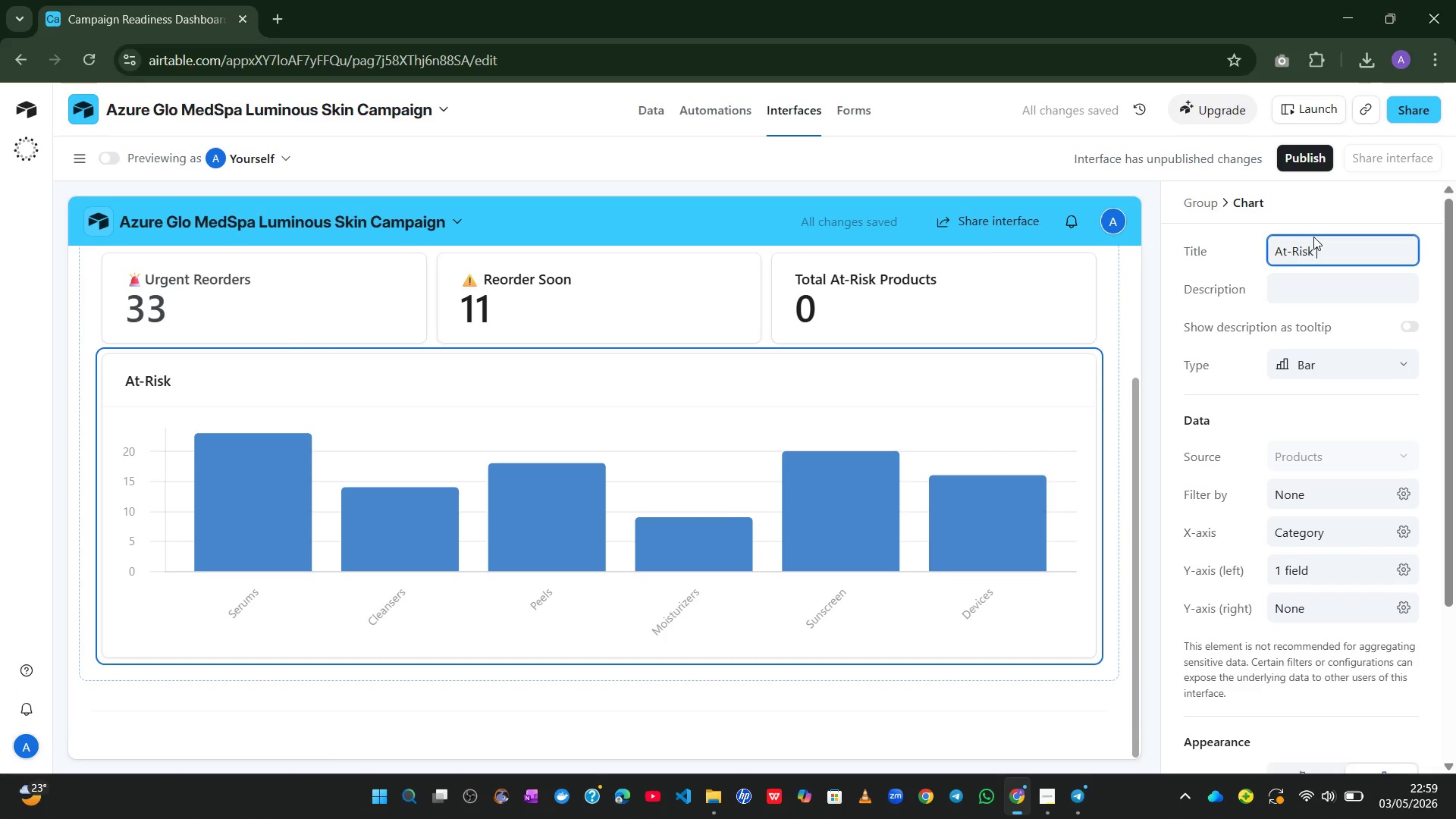 
type(ducts List)
 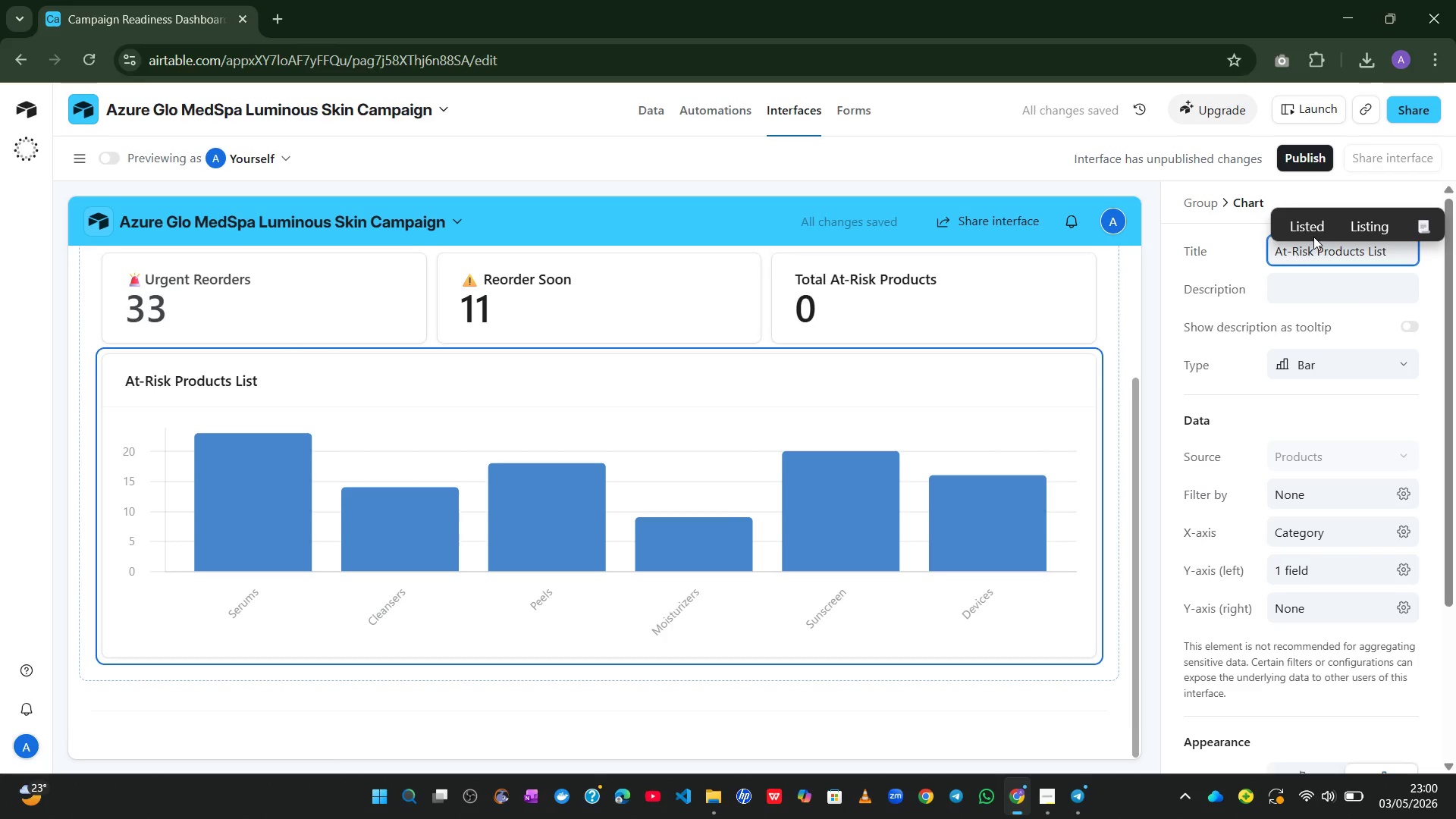 
wait(9.73)
 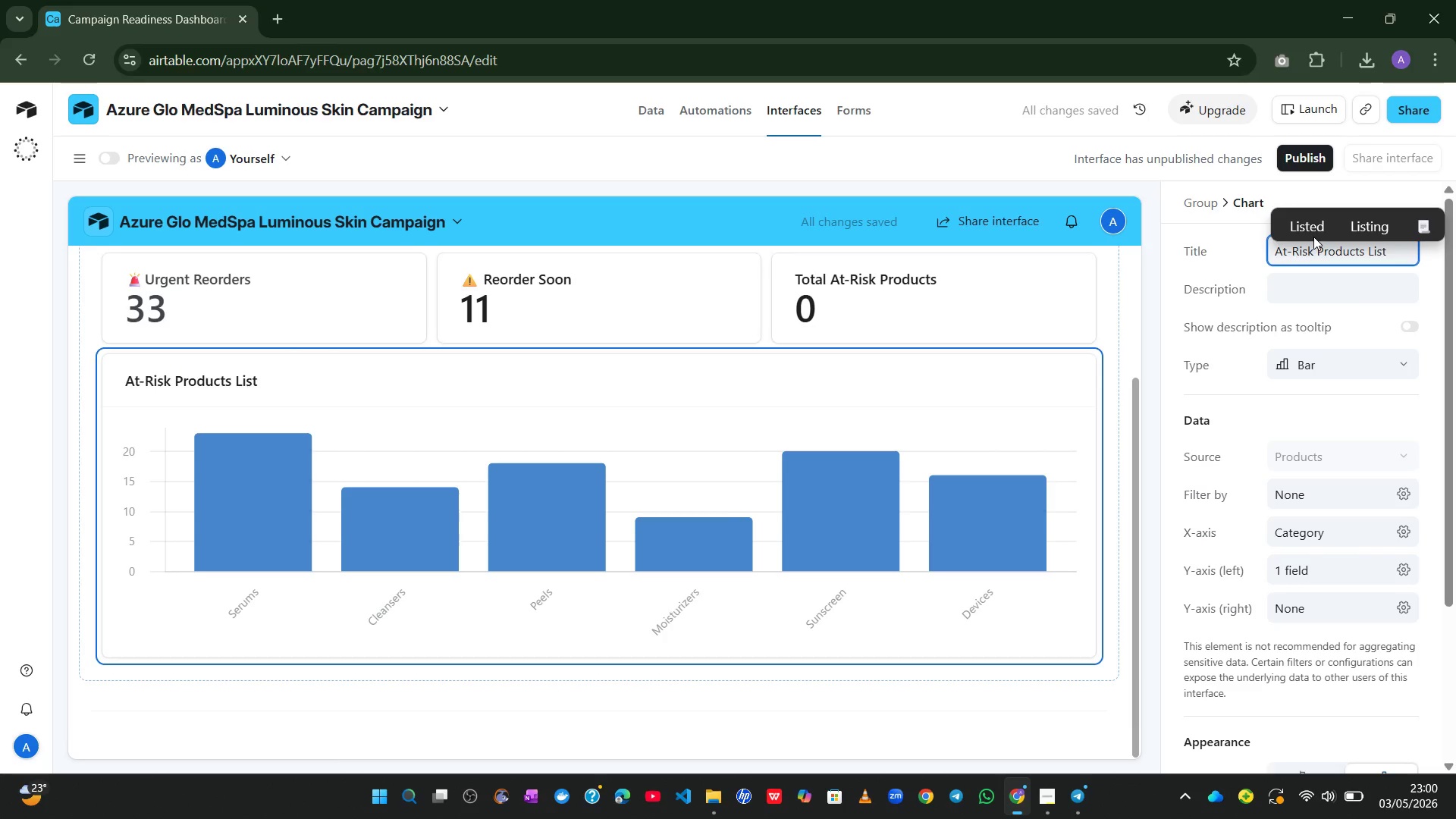 
left_click([1404, 498])
 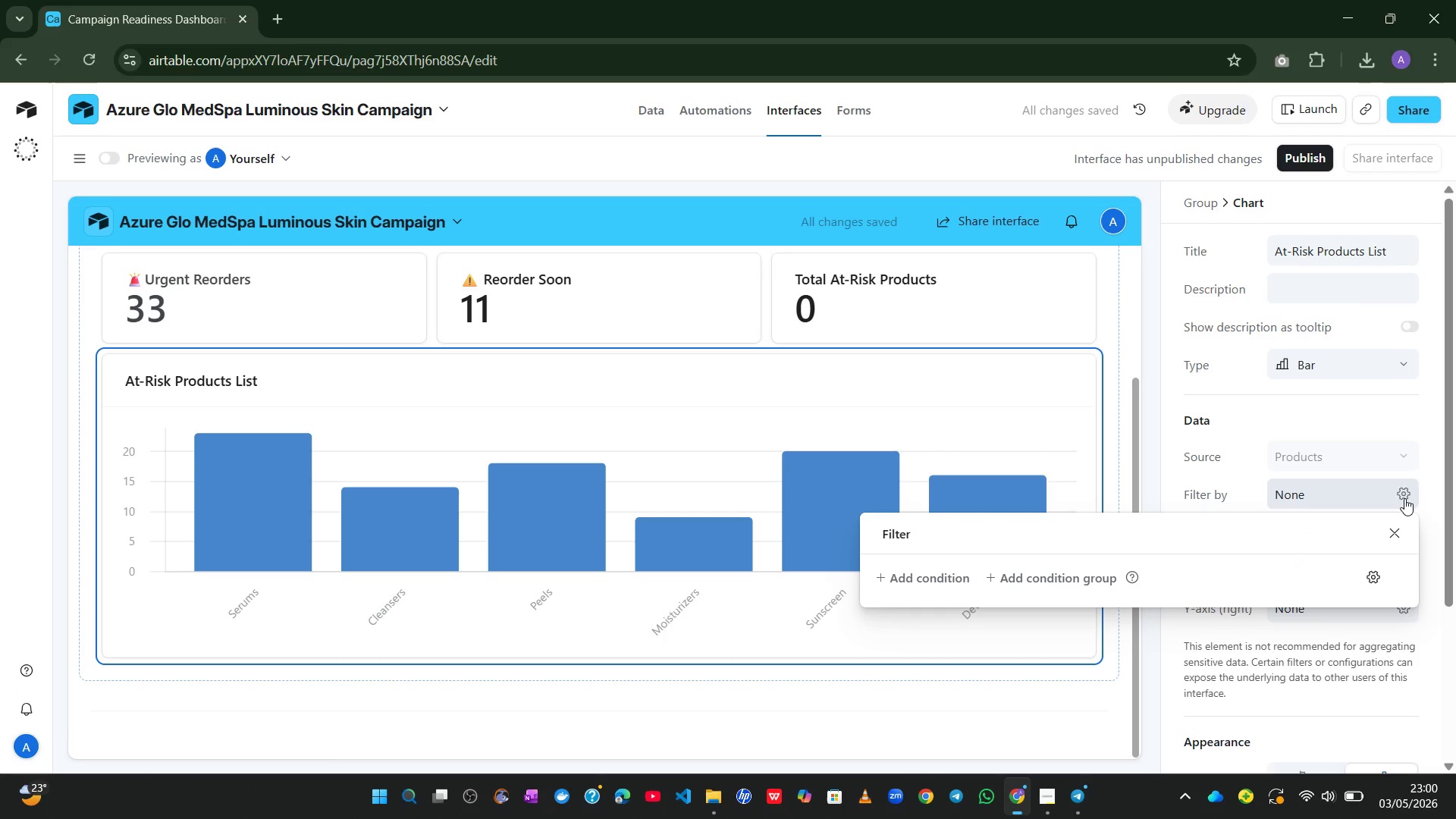 
wait(6.92)
 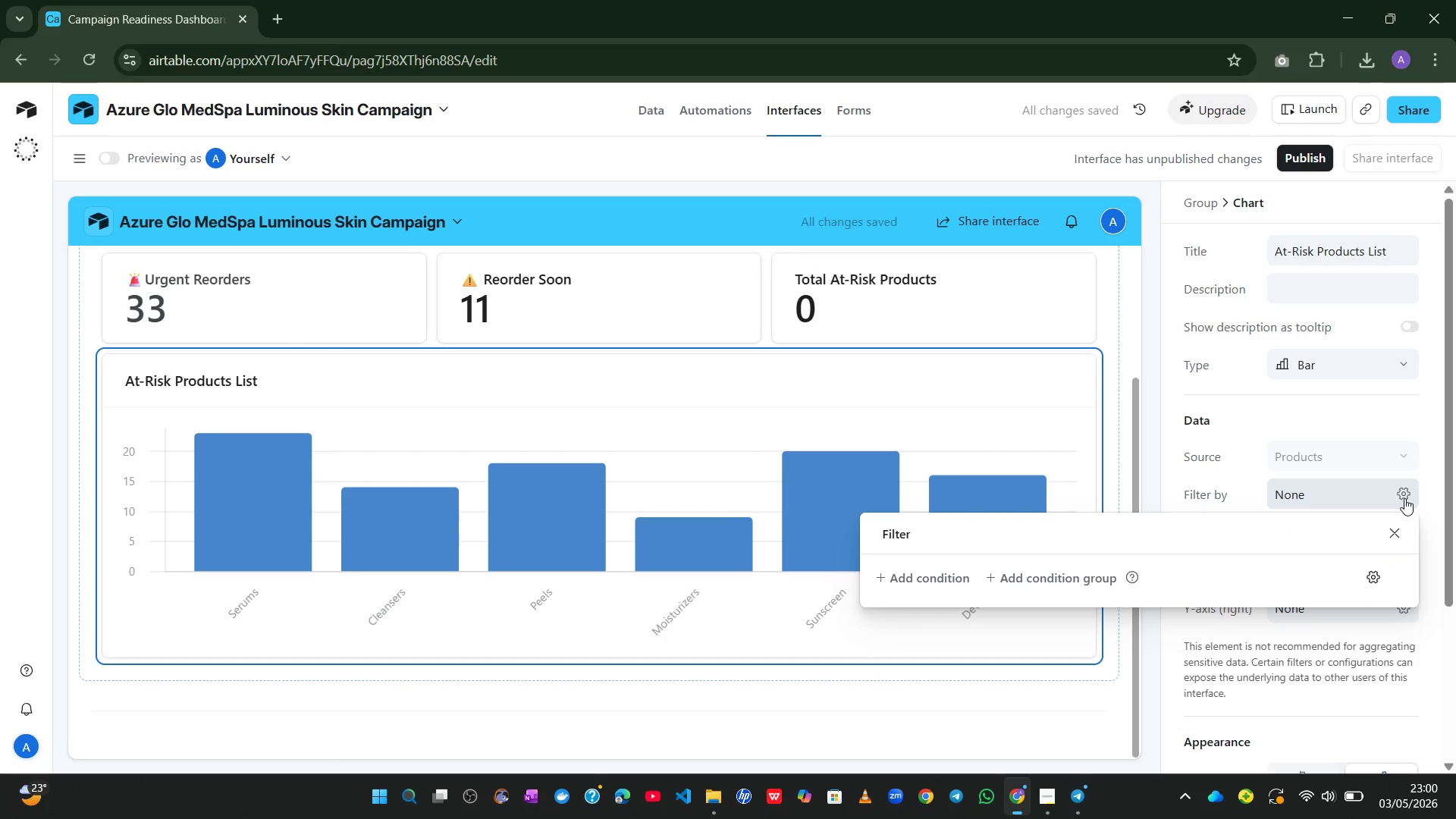 
left_click([905, 579])
 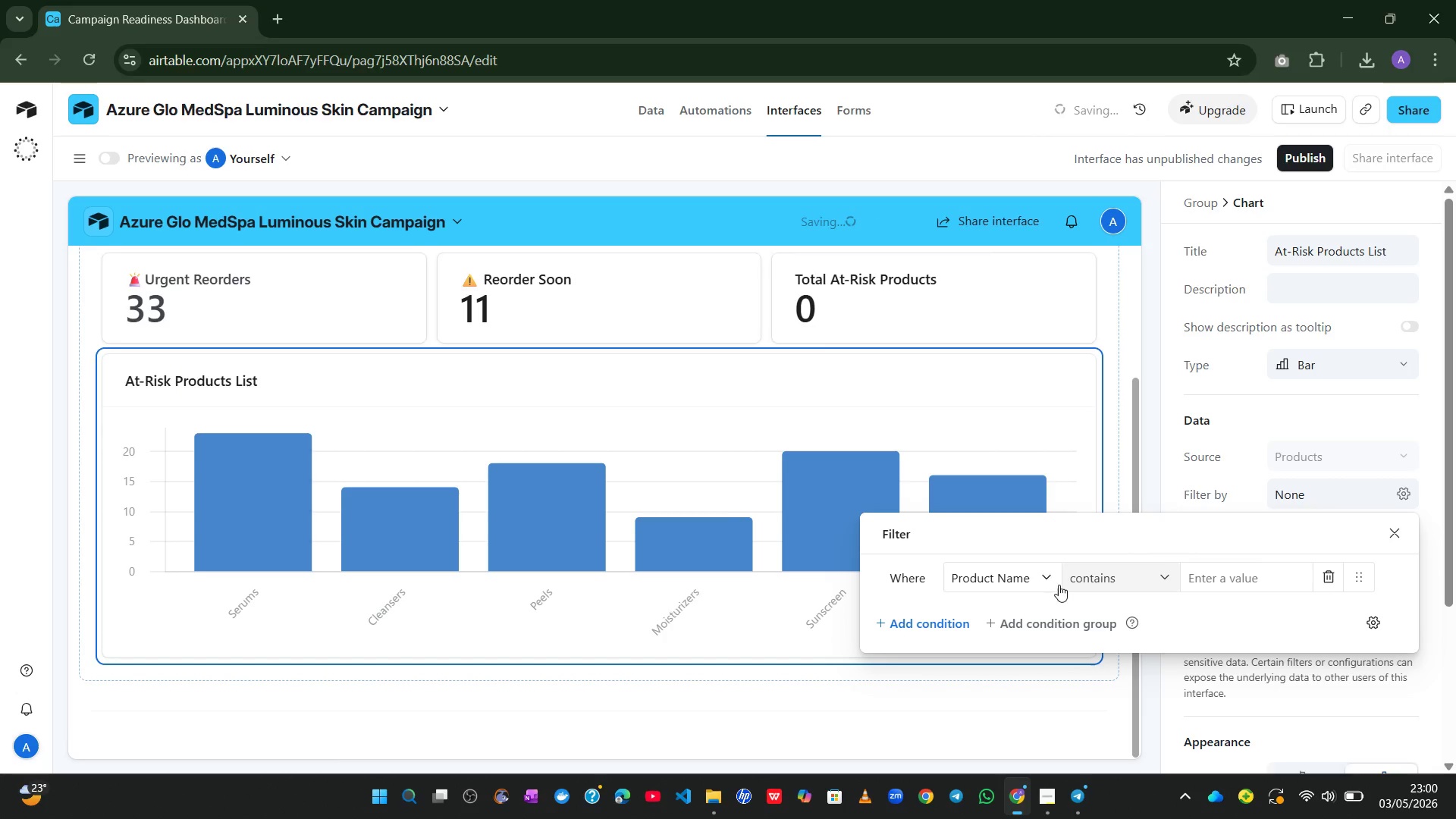 
left_click([1040, 581])
 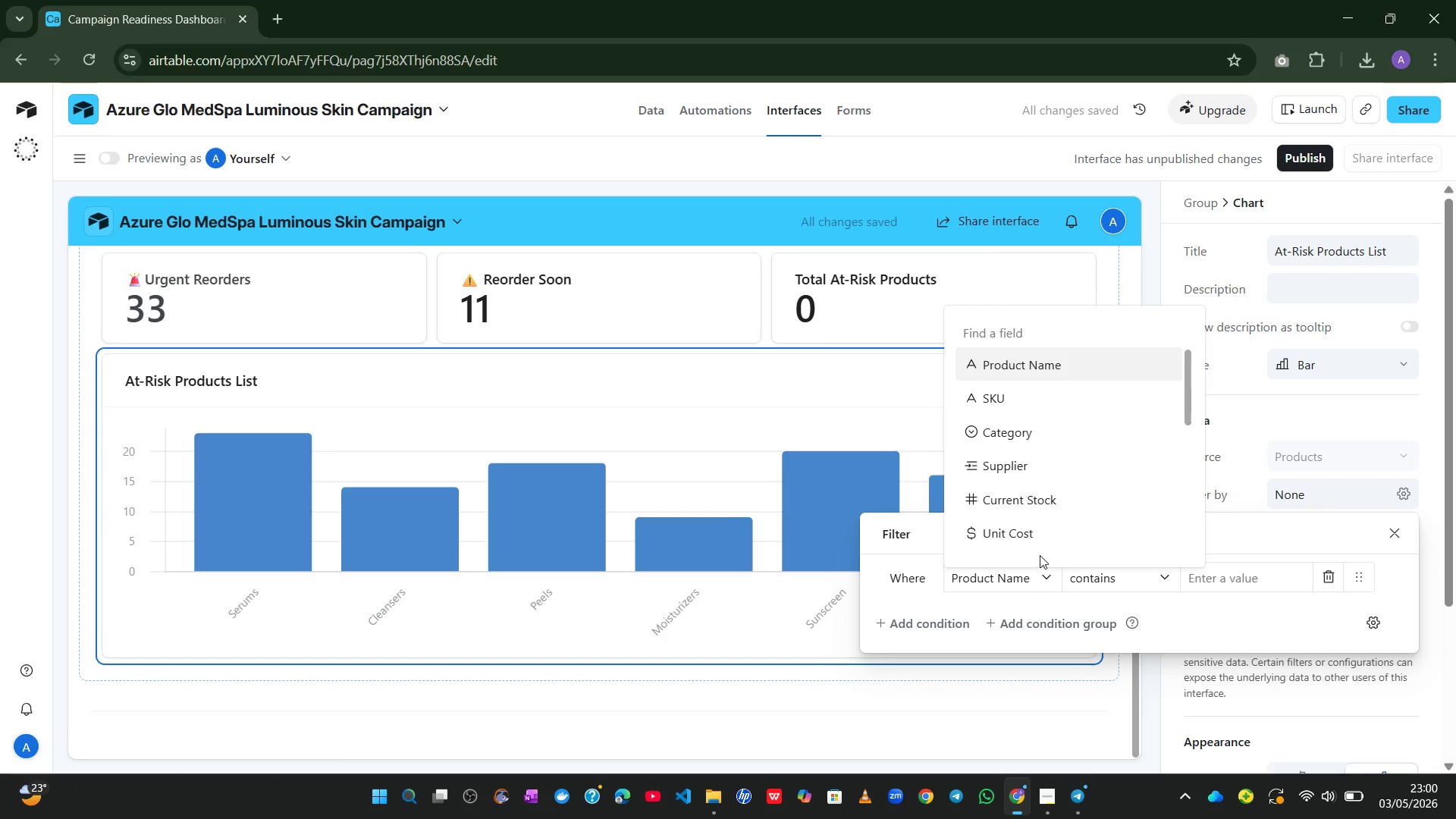 
mouse_move([1033, 533])
 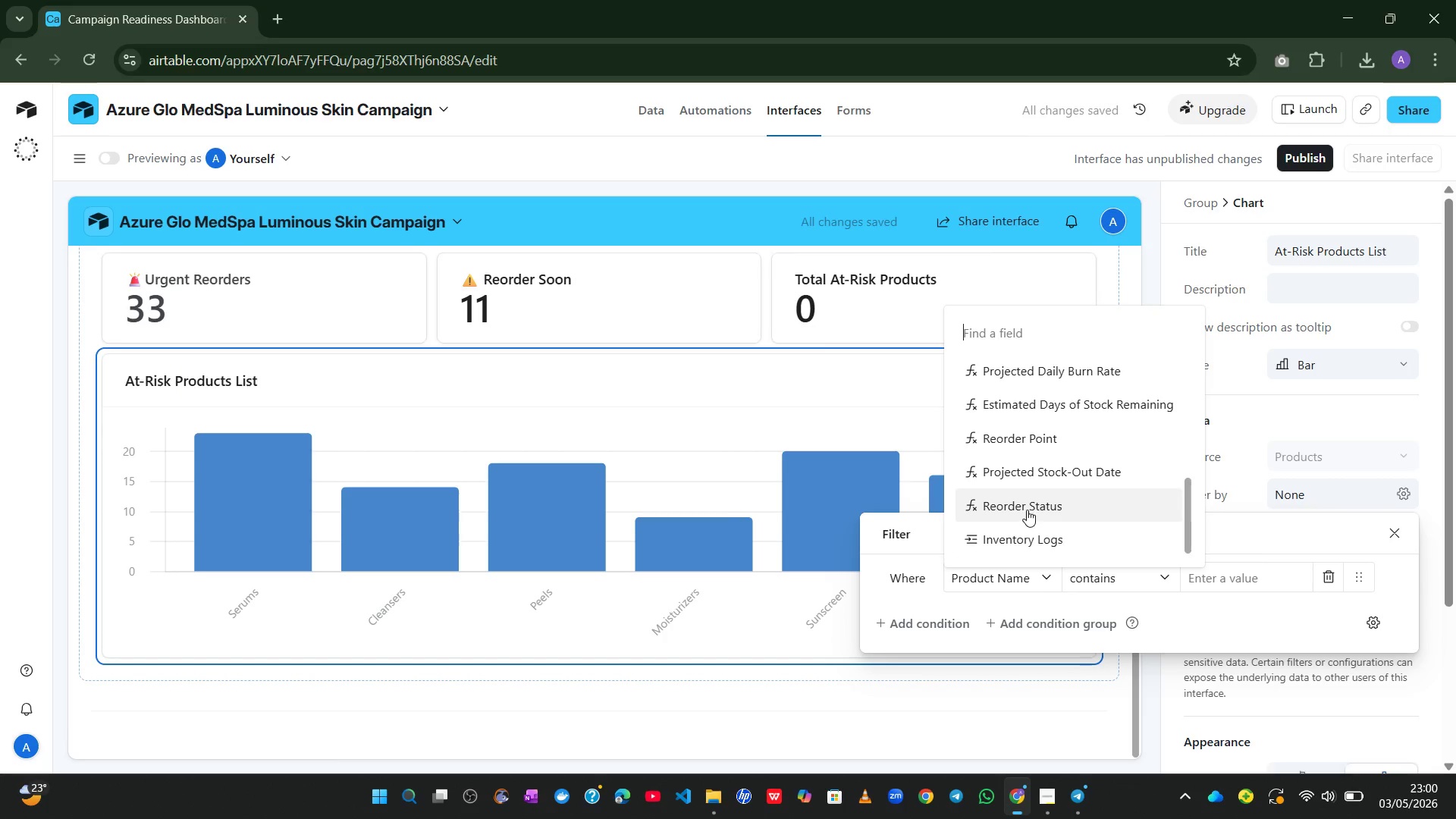 
left_click([1027, 510])
 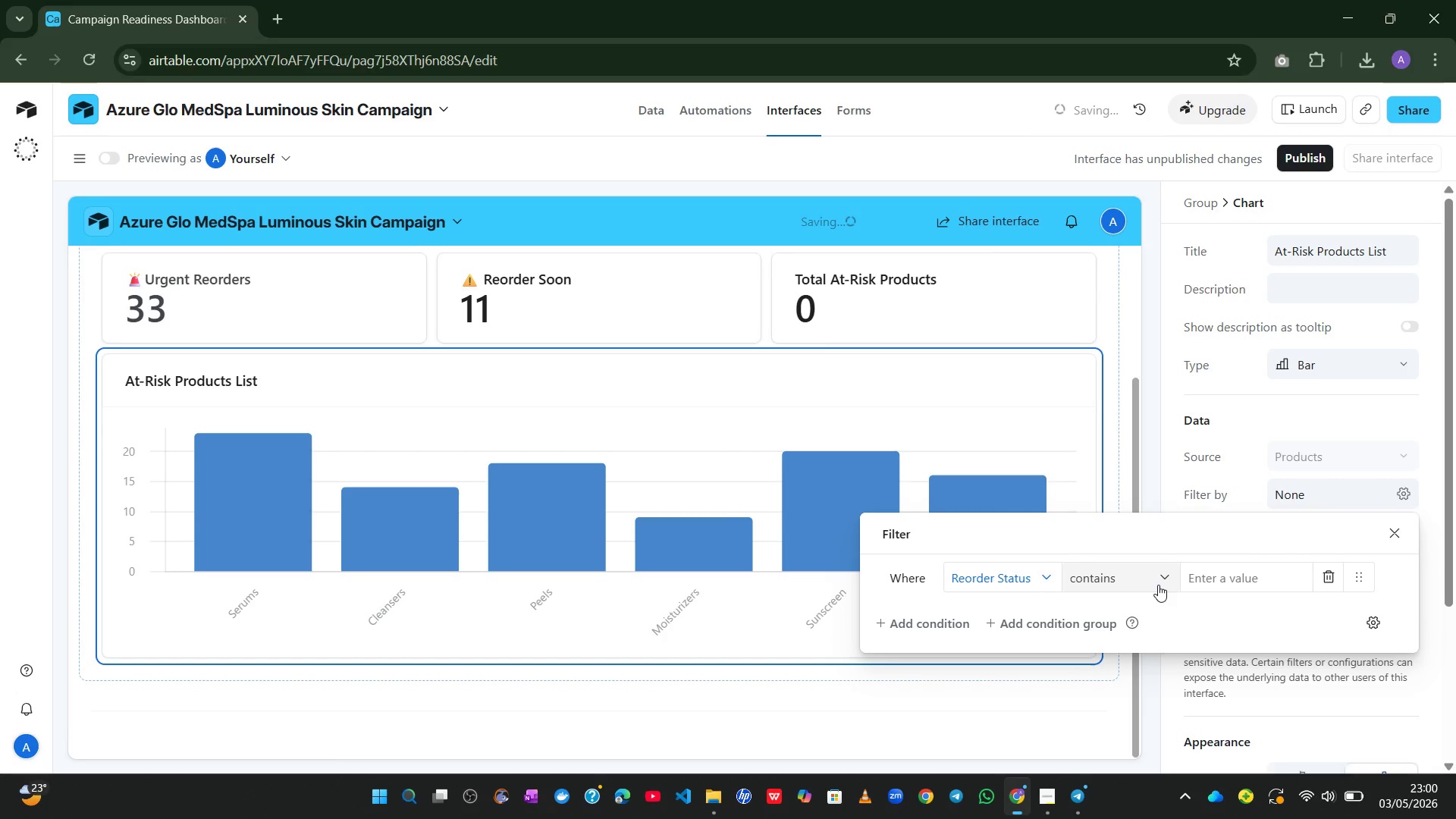 
left_click([1158, 585])
 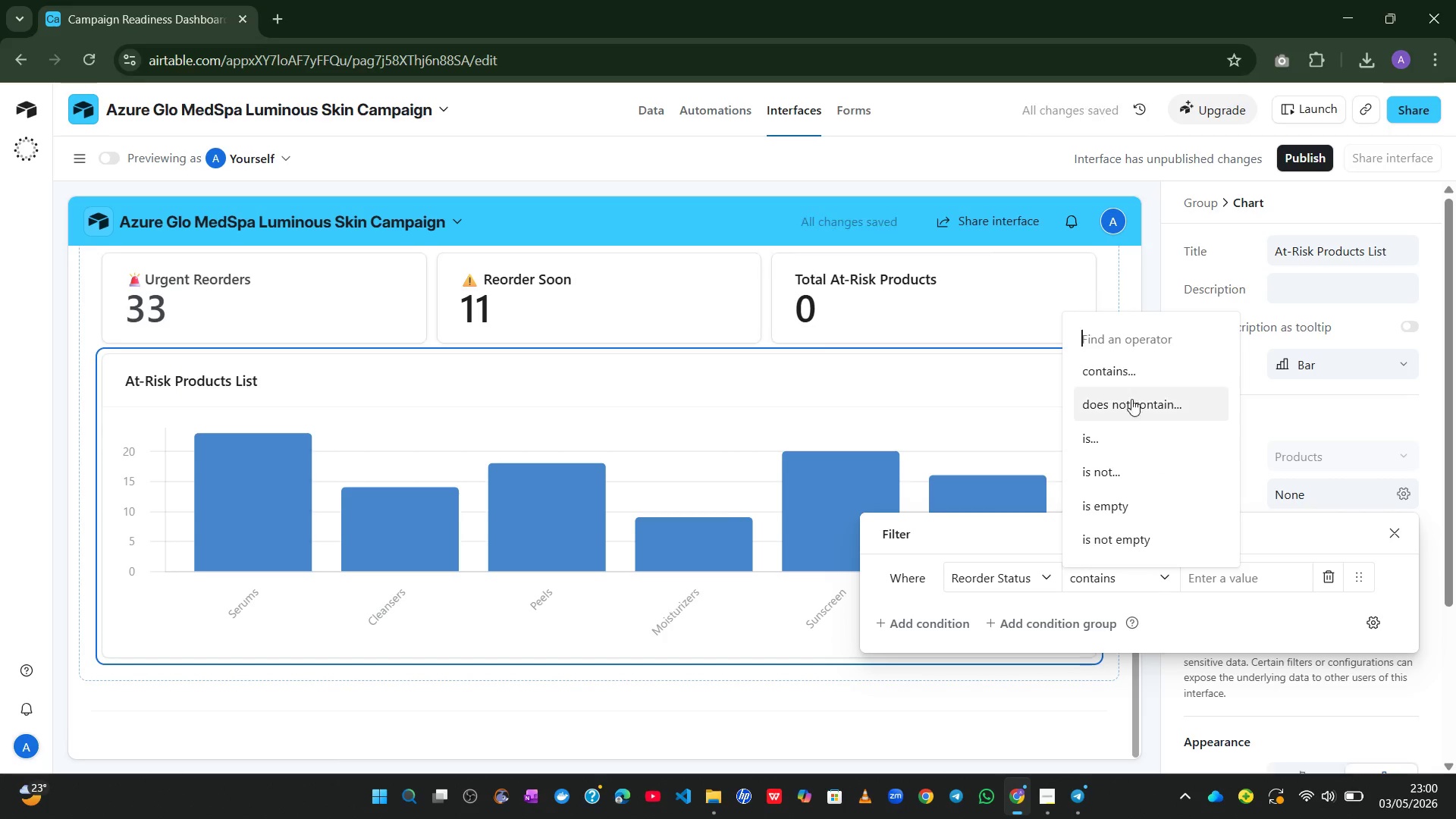 
left_click([1130, 397])
 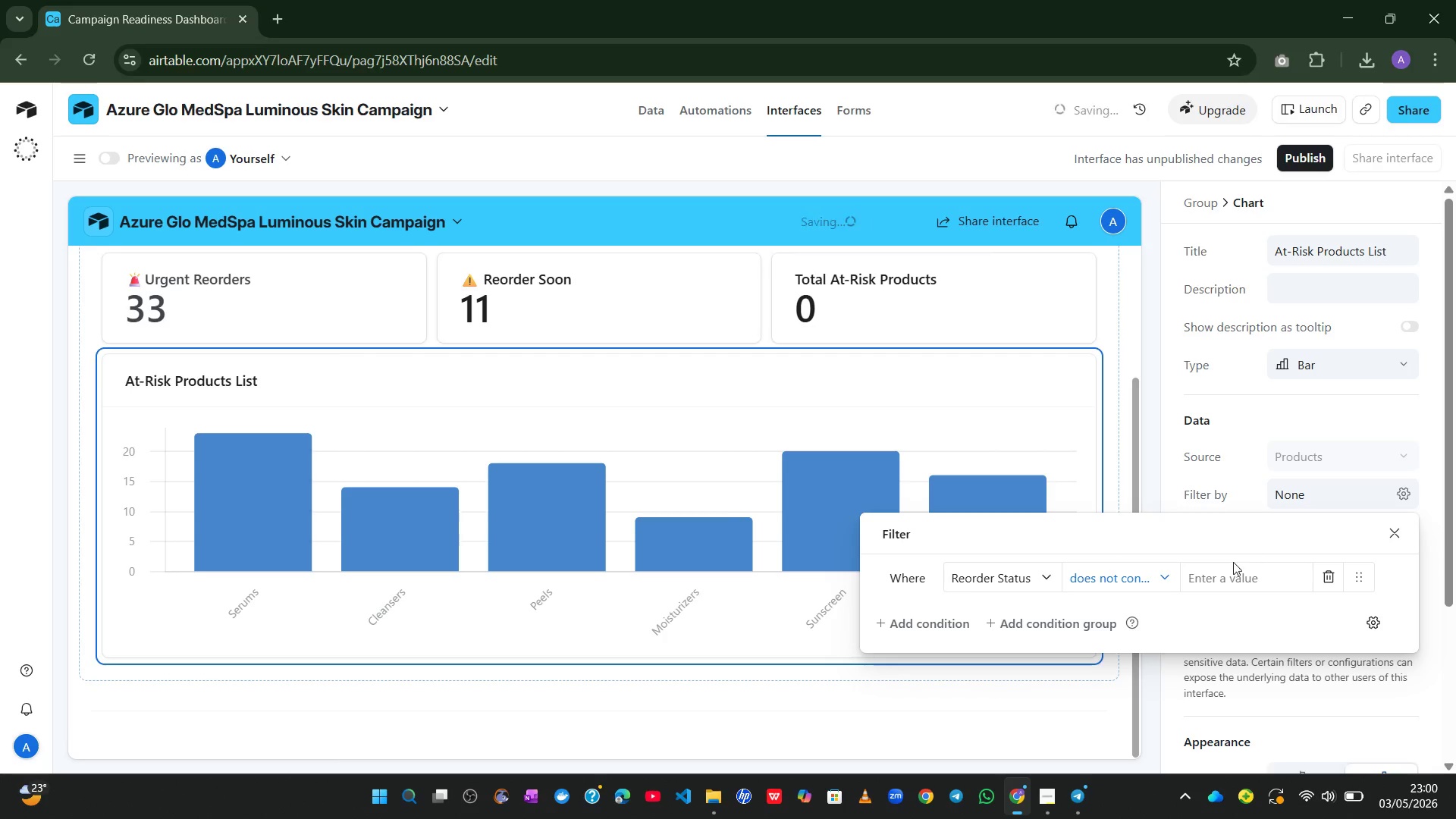 
left_click([1224, 571])
 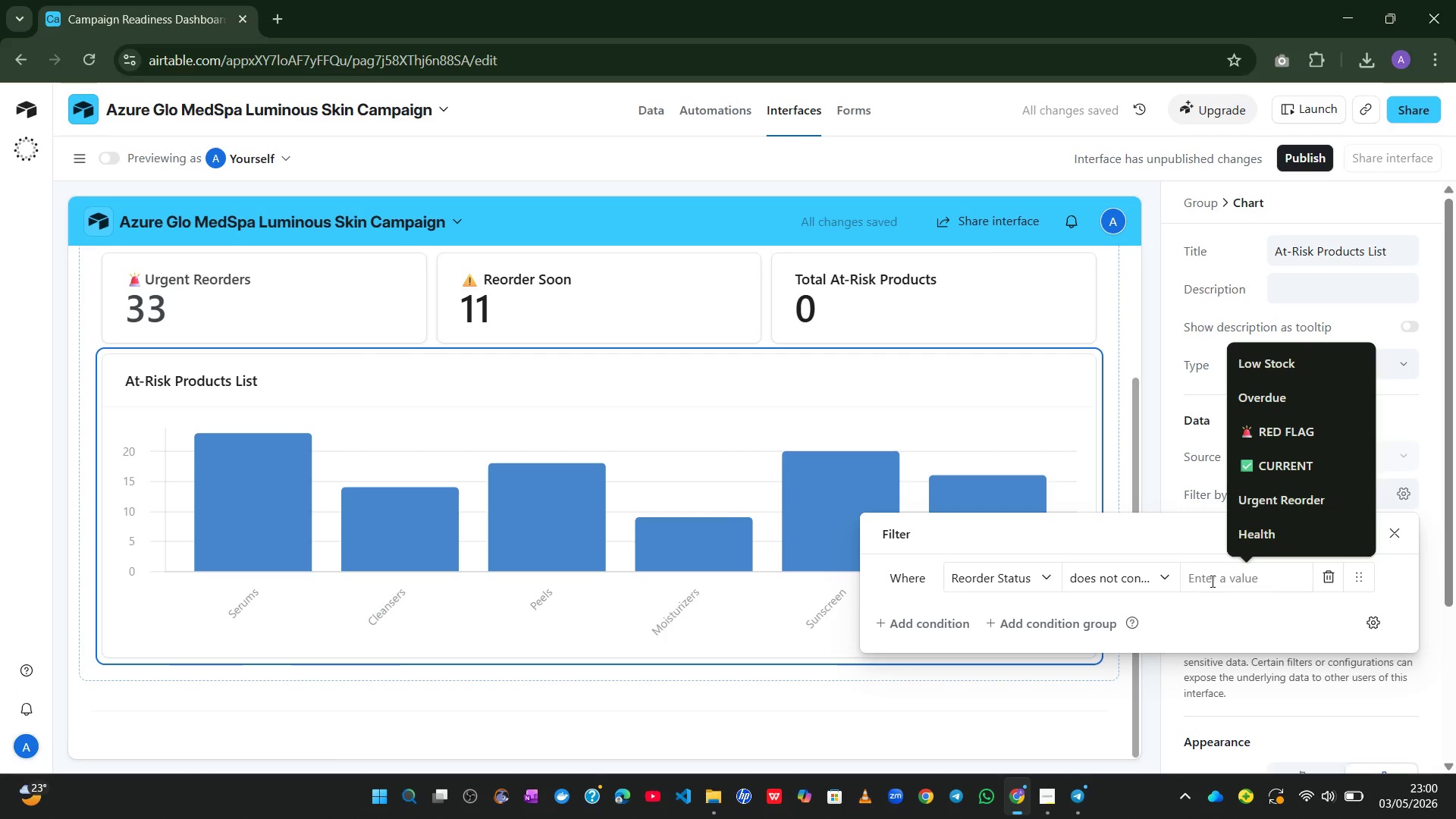 
wait(6.84)
 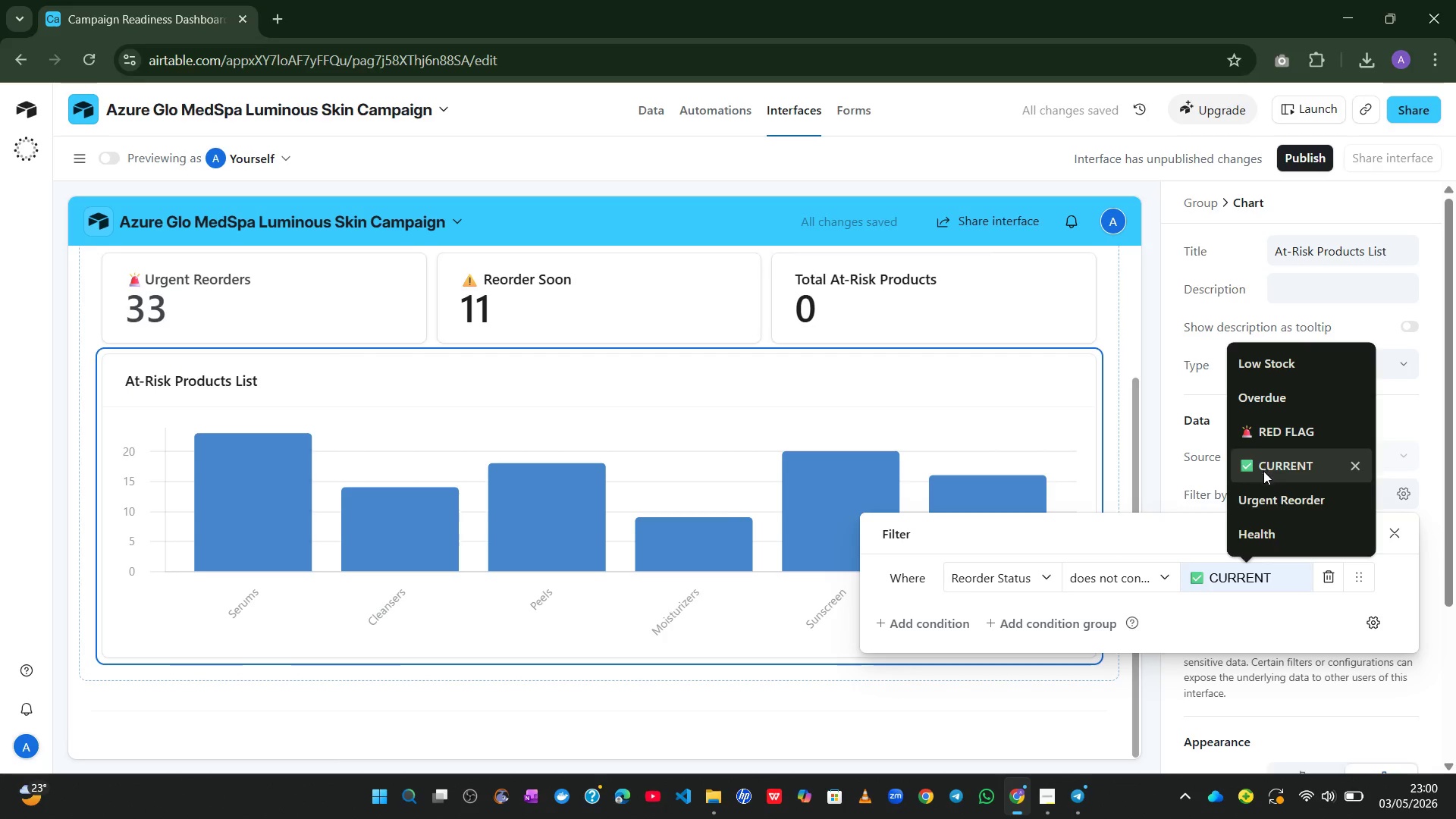 
type(OK)
 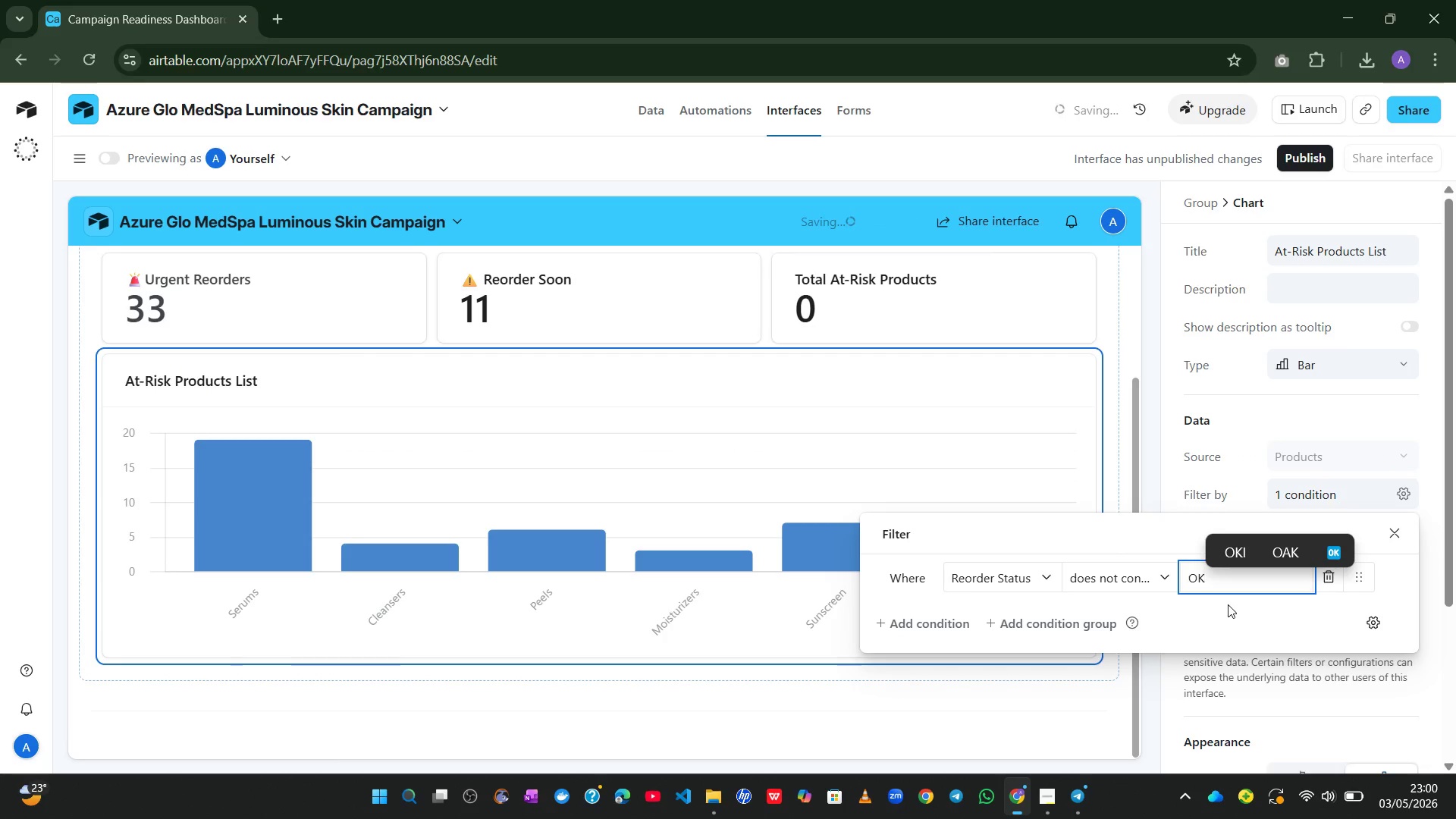 
left_click([1228, 606])
 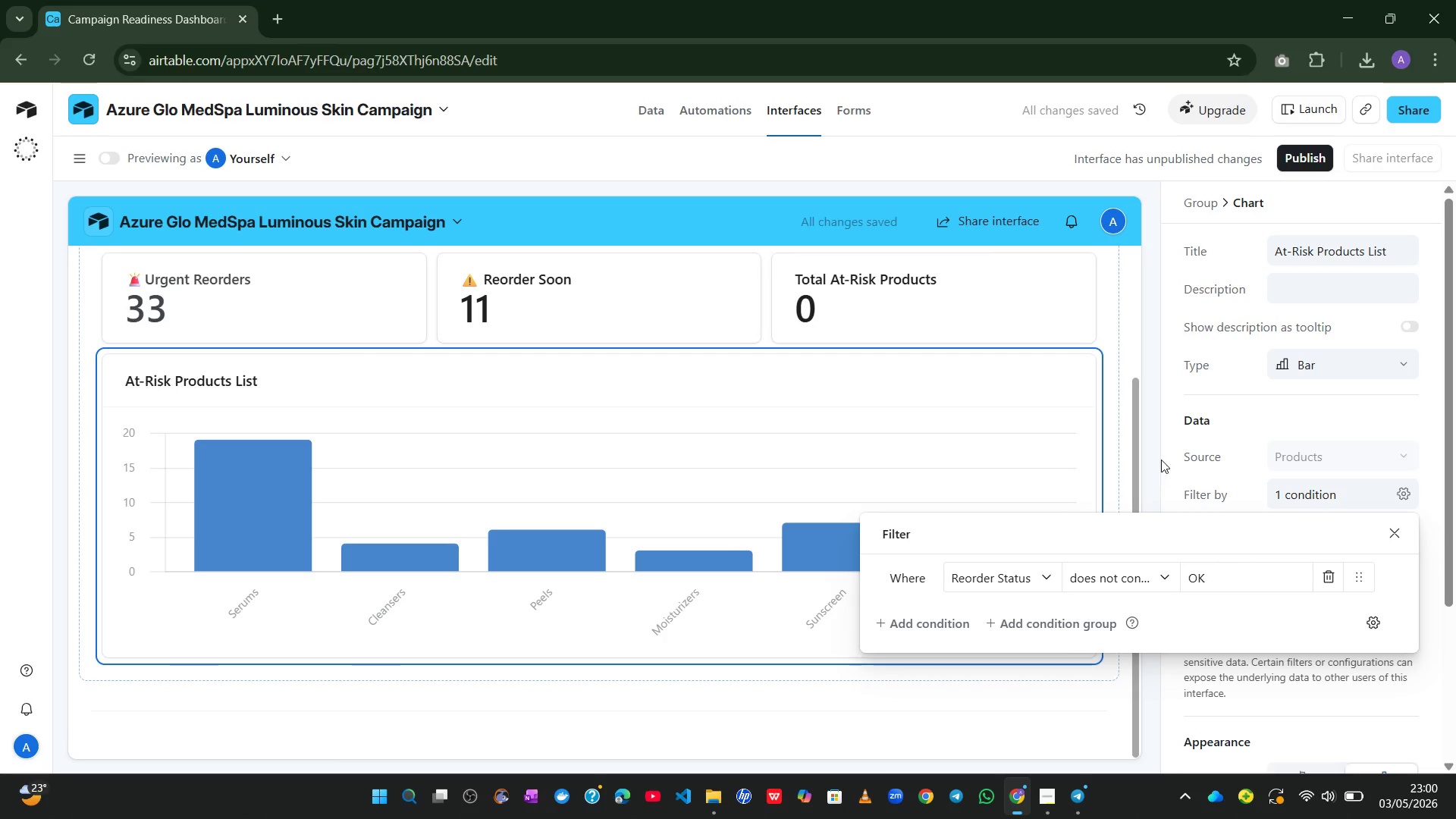 
left_click([1160, 441])
 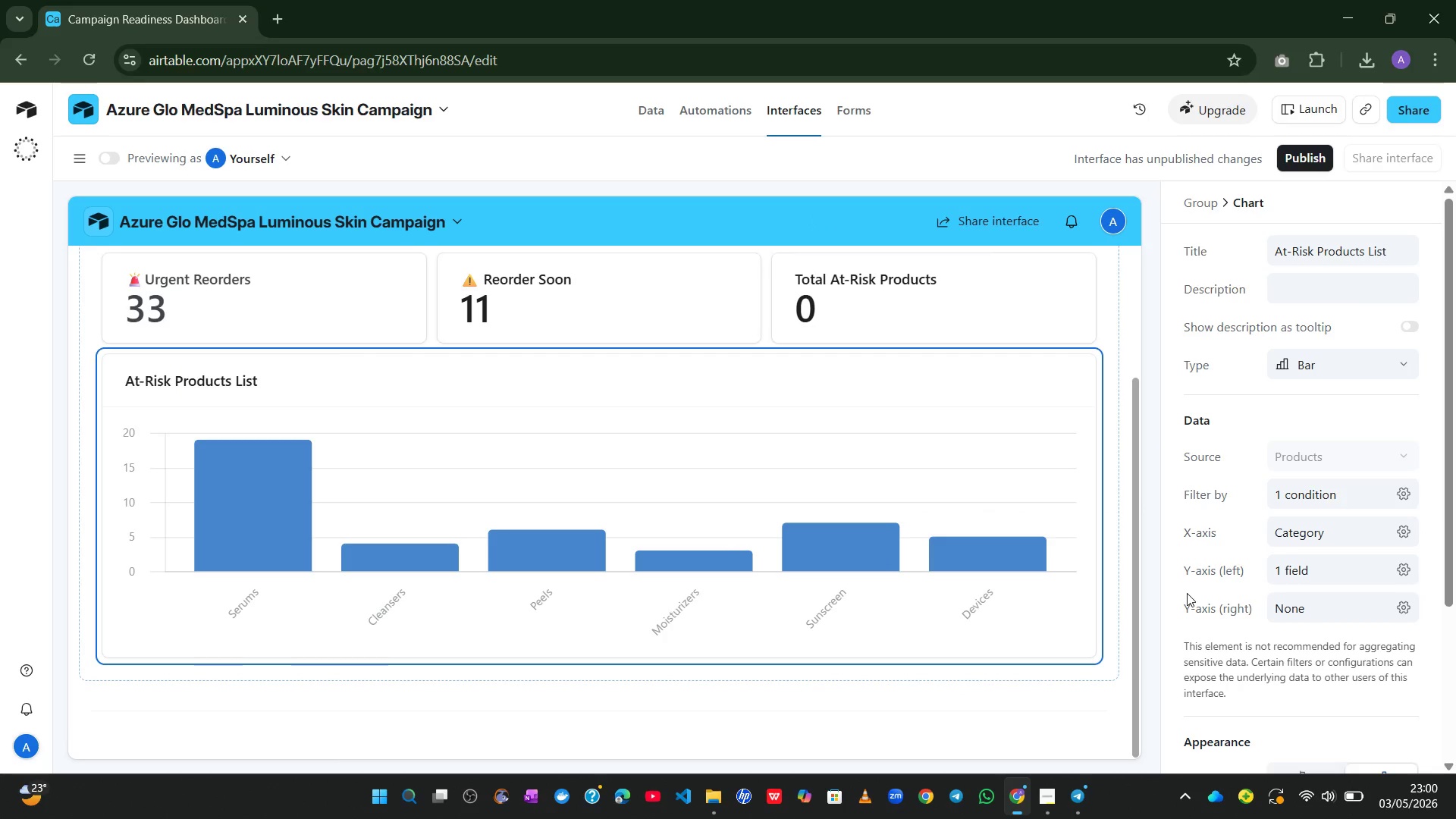 
wait(10.64)
 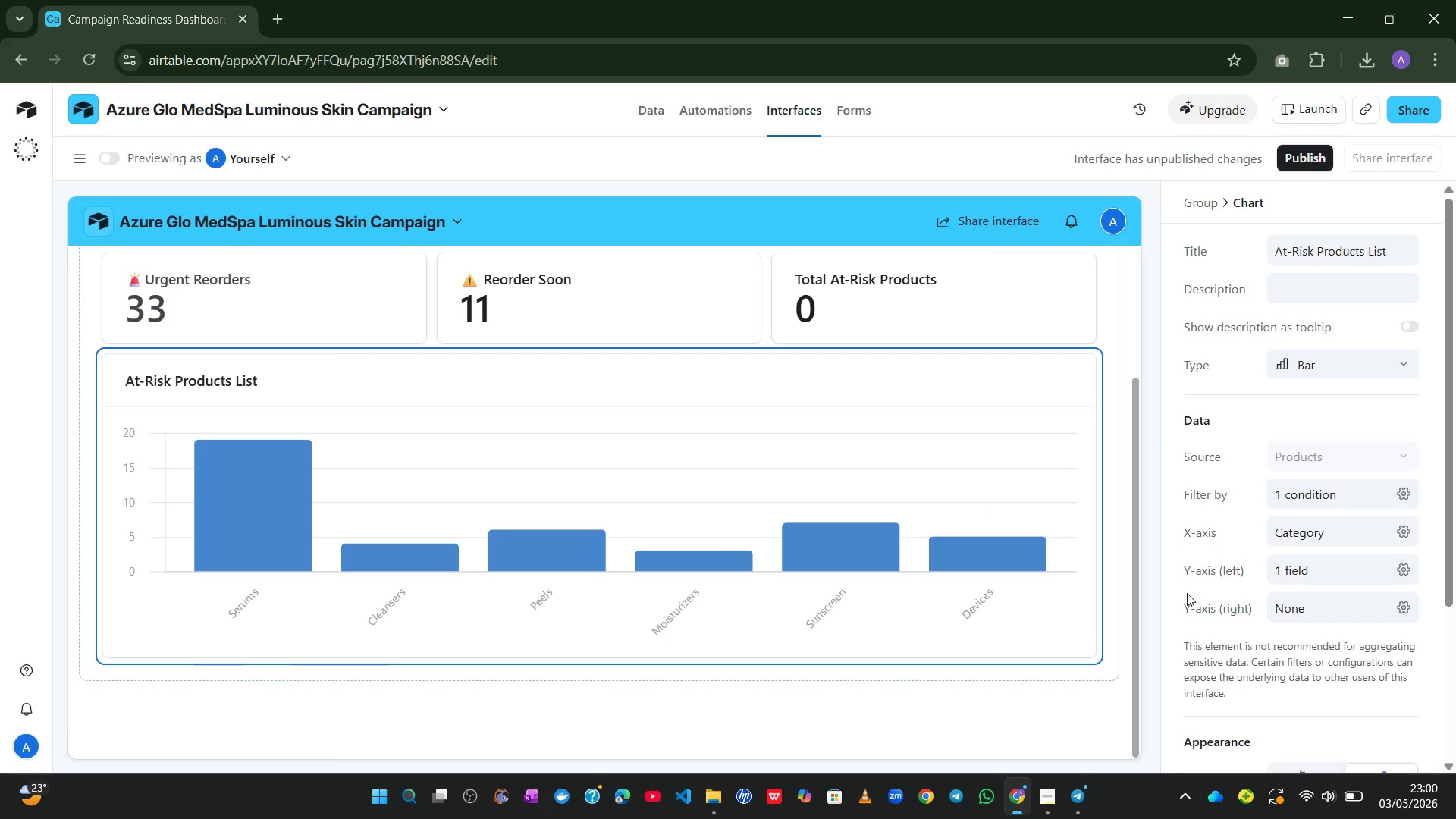 
mouse_move([1279, 469])
 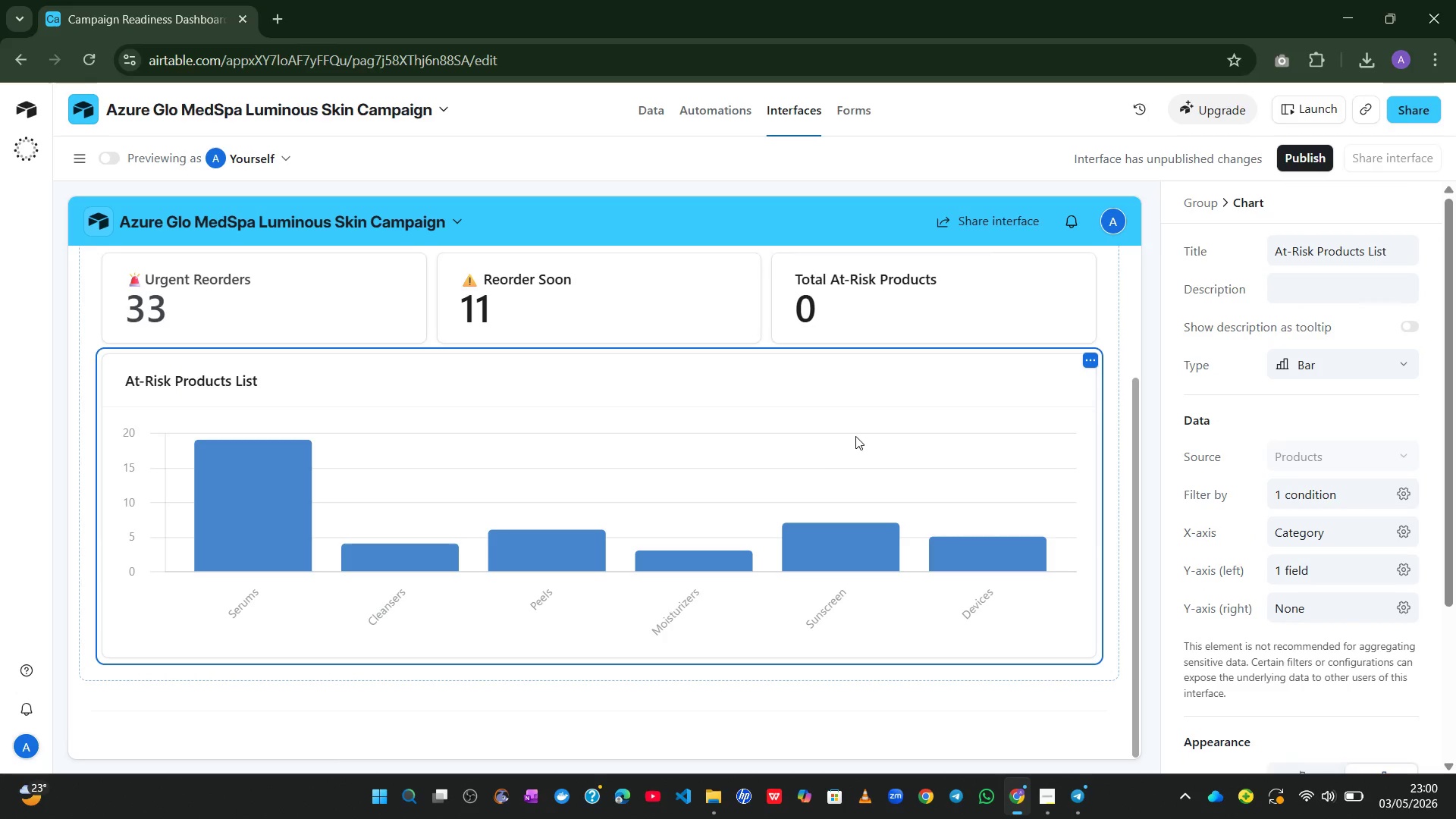 
wait(6.17)
 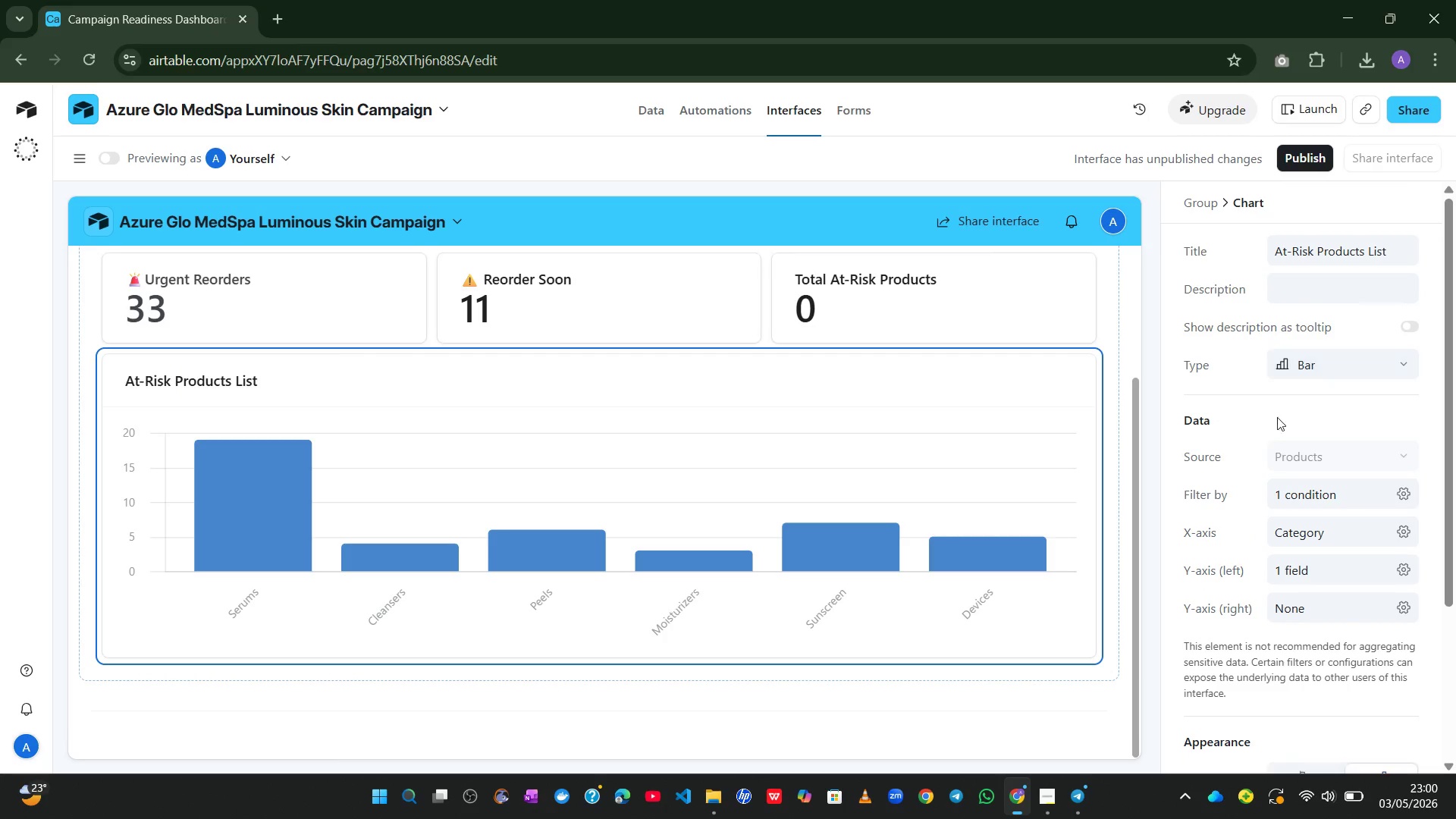 
left_click([1385, 362])
 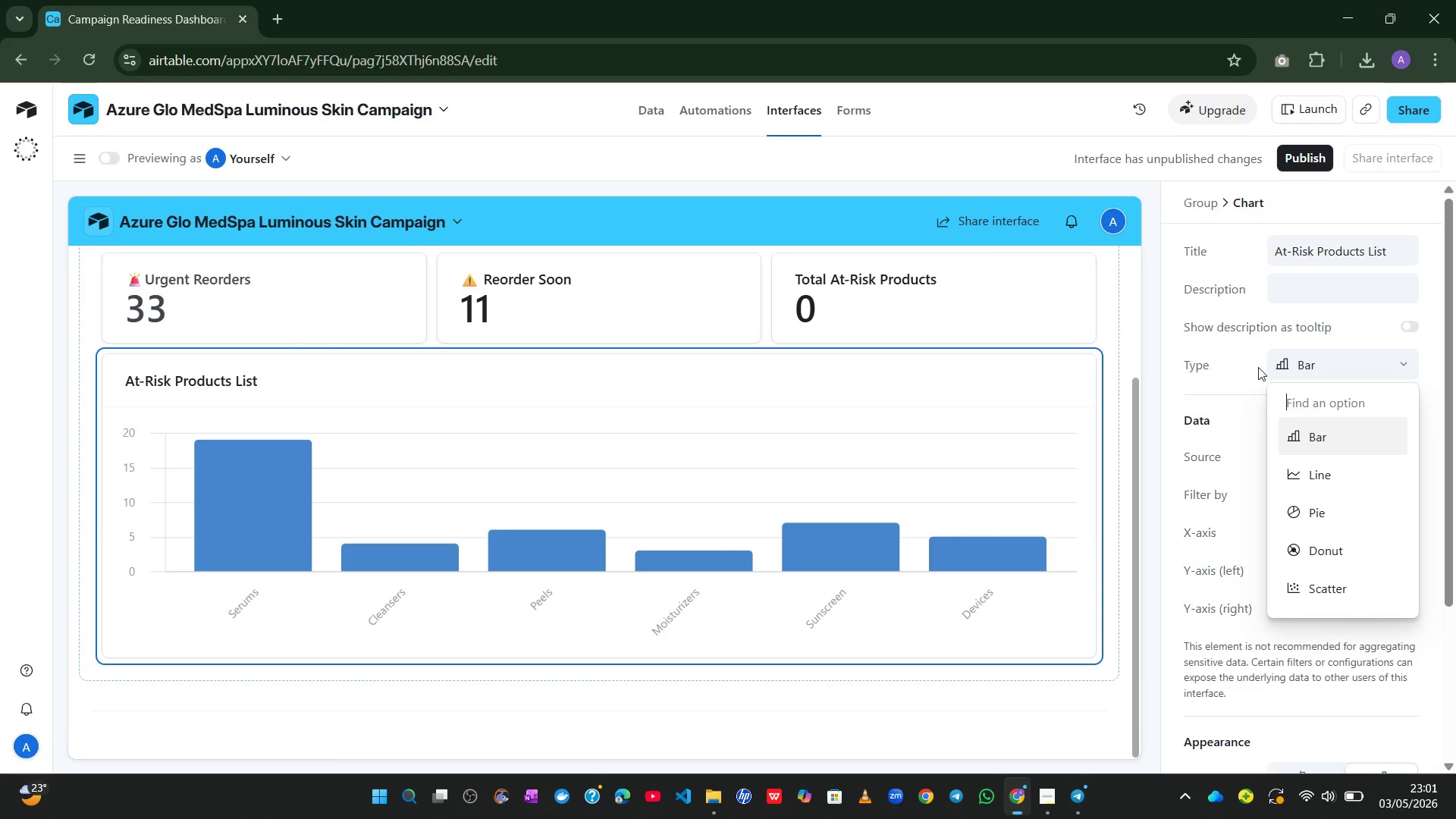 
wait(6.3)
 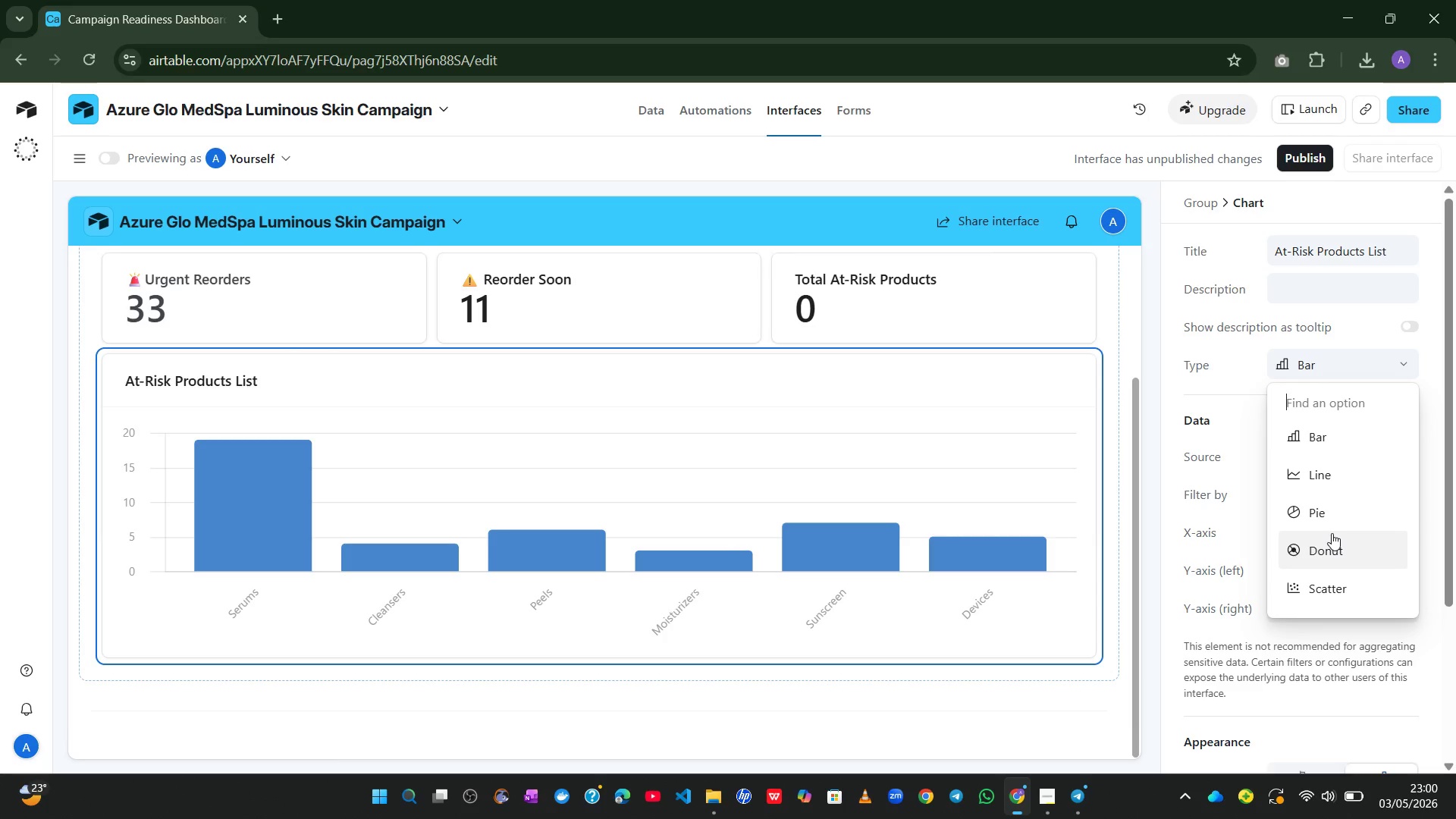 
left_click([1087, 359])
 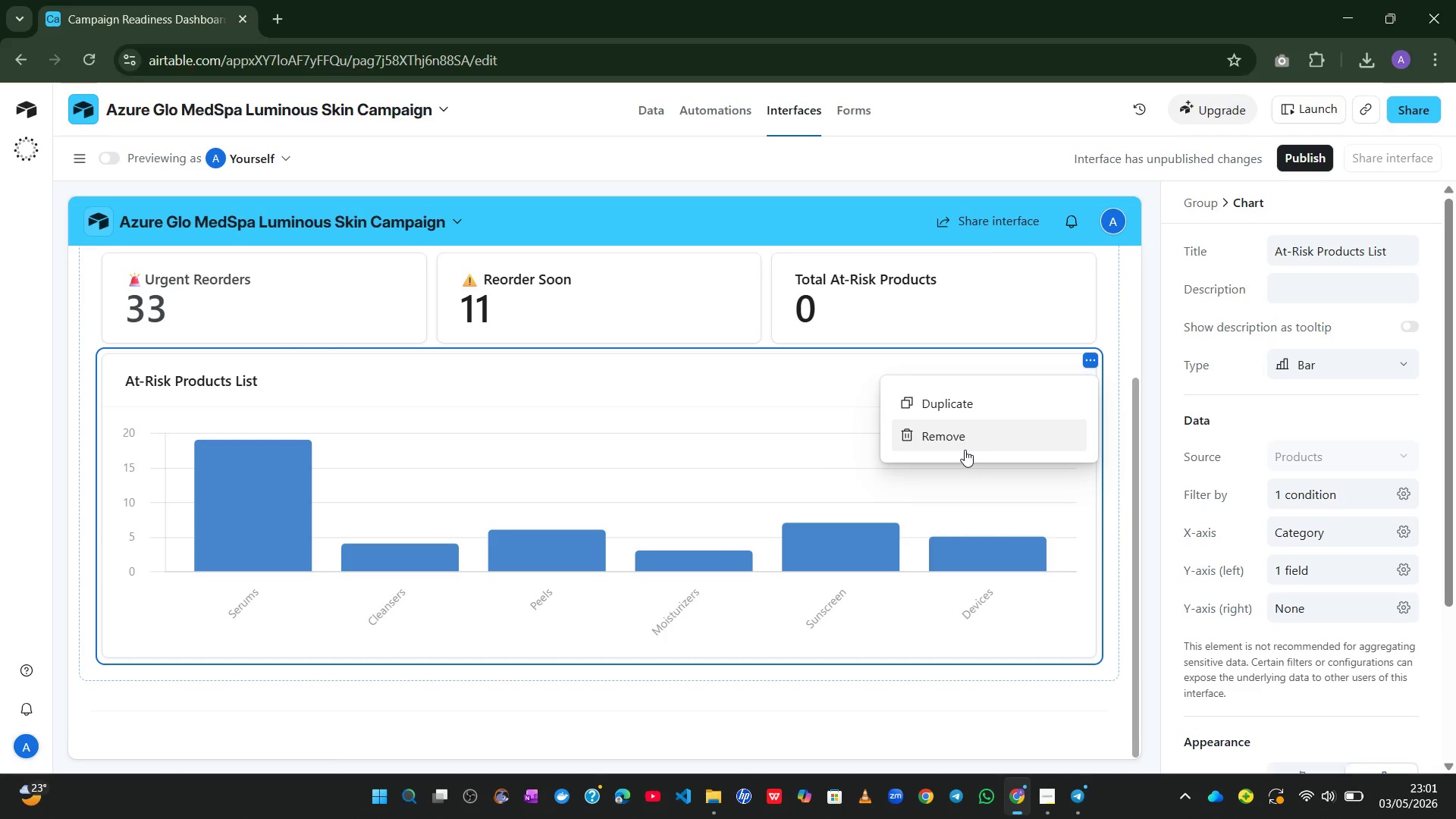 
left_click([964, 450])
 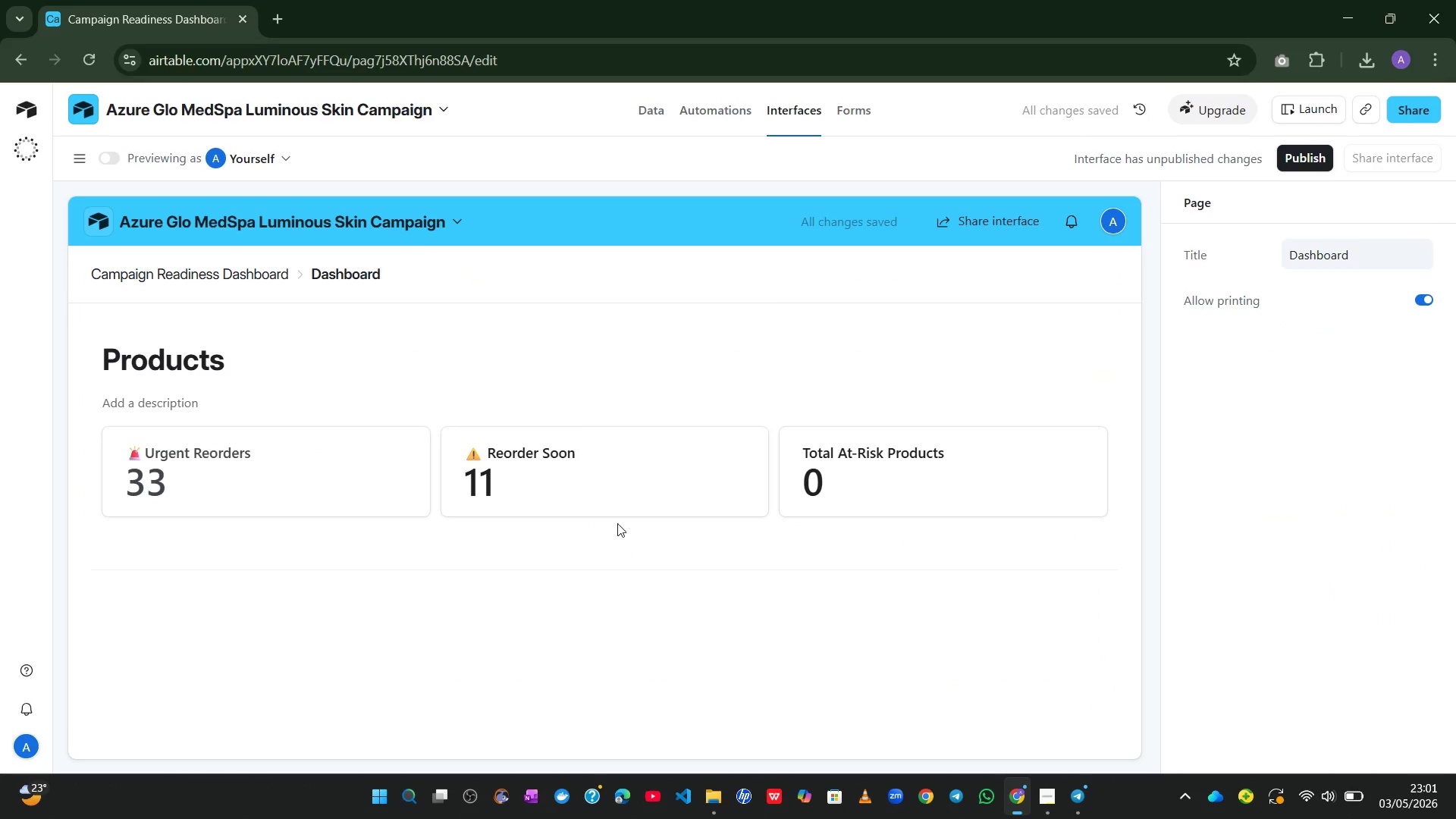 
left_click([612, 516])
 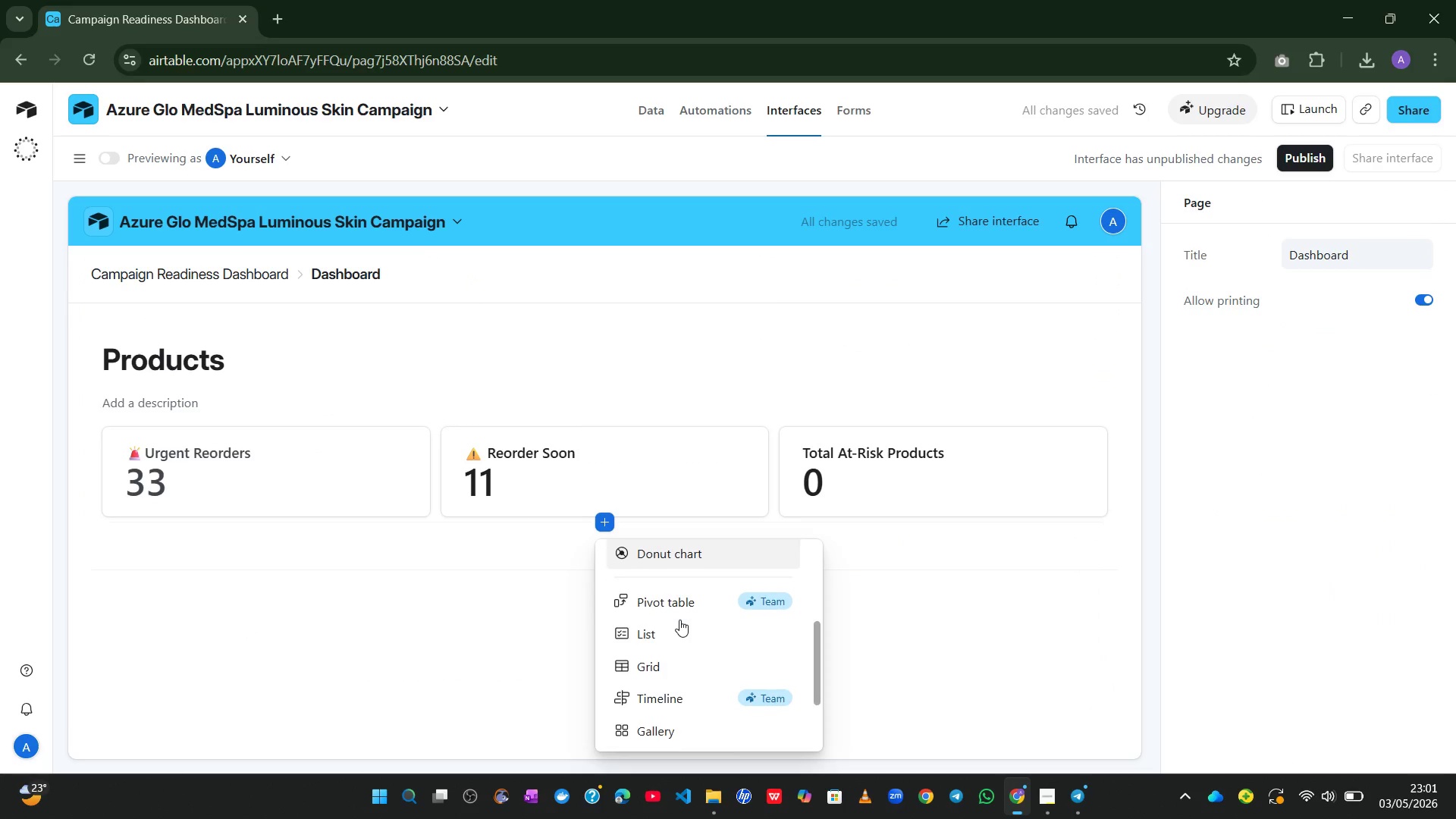 
left_click([667, 673])
 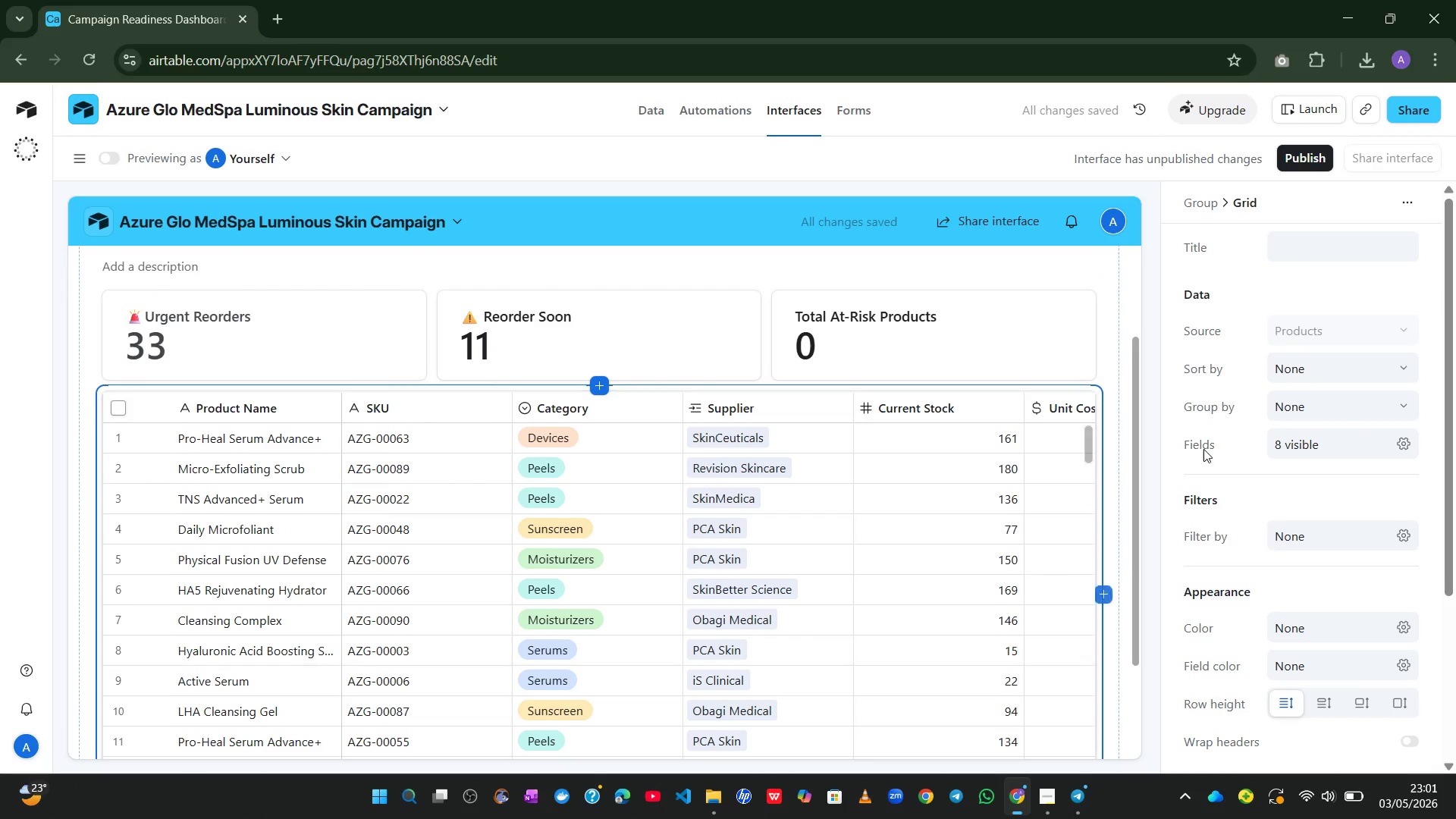 
wait(5.08)
 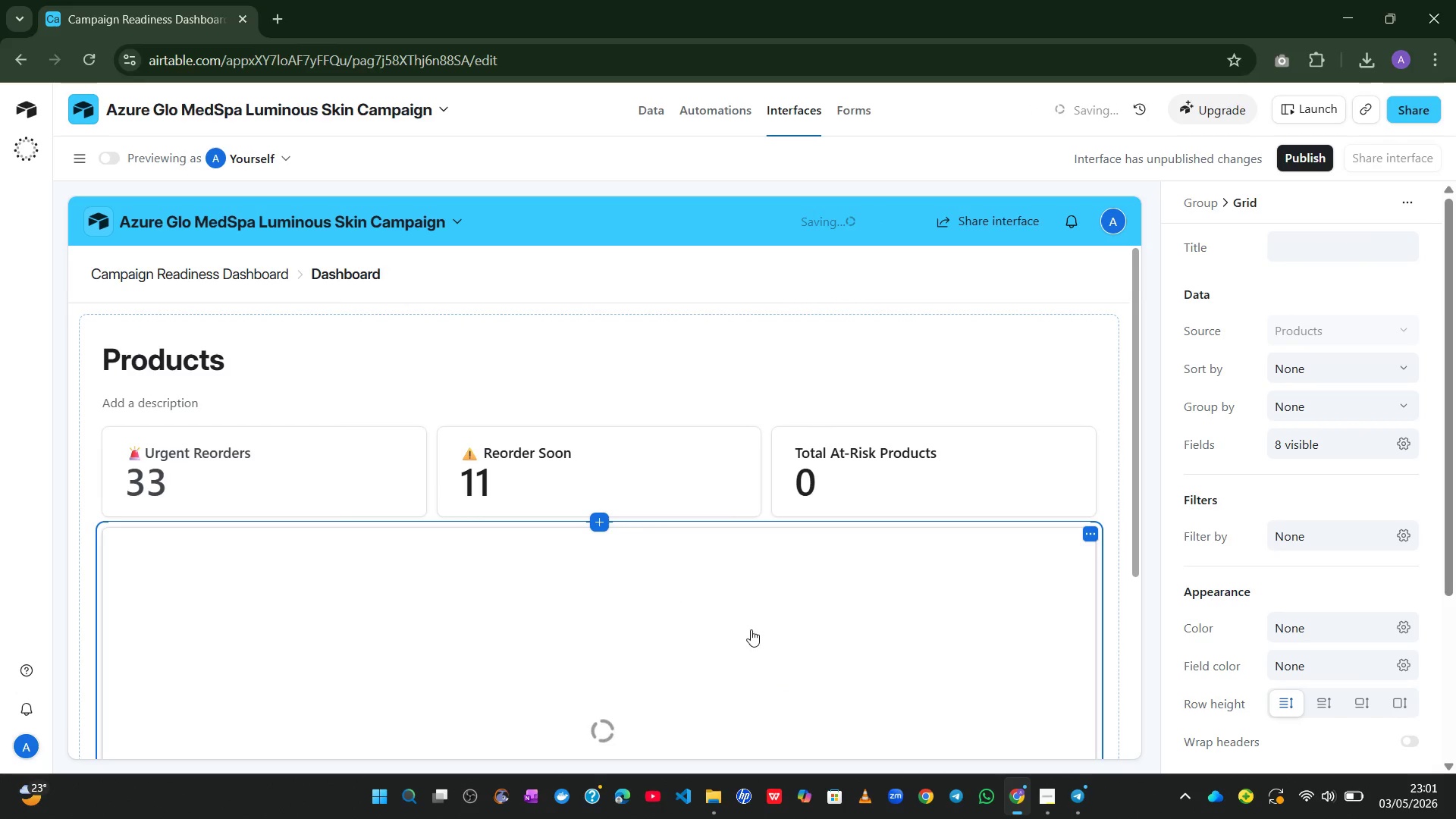 
left_click([1294, 247])
 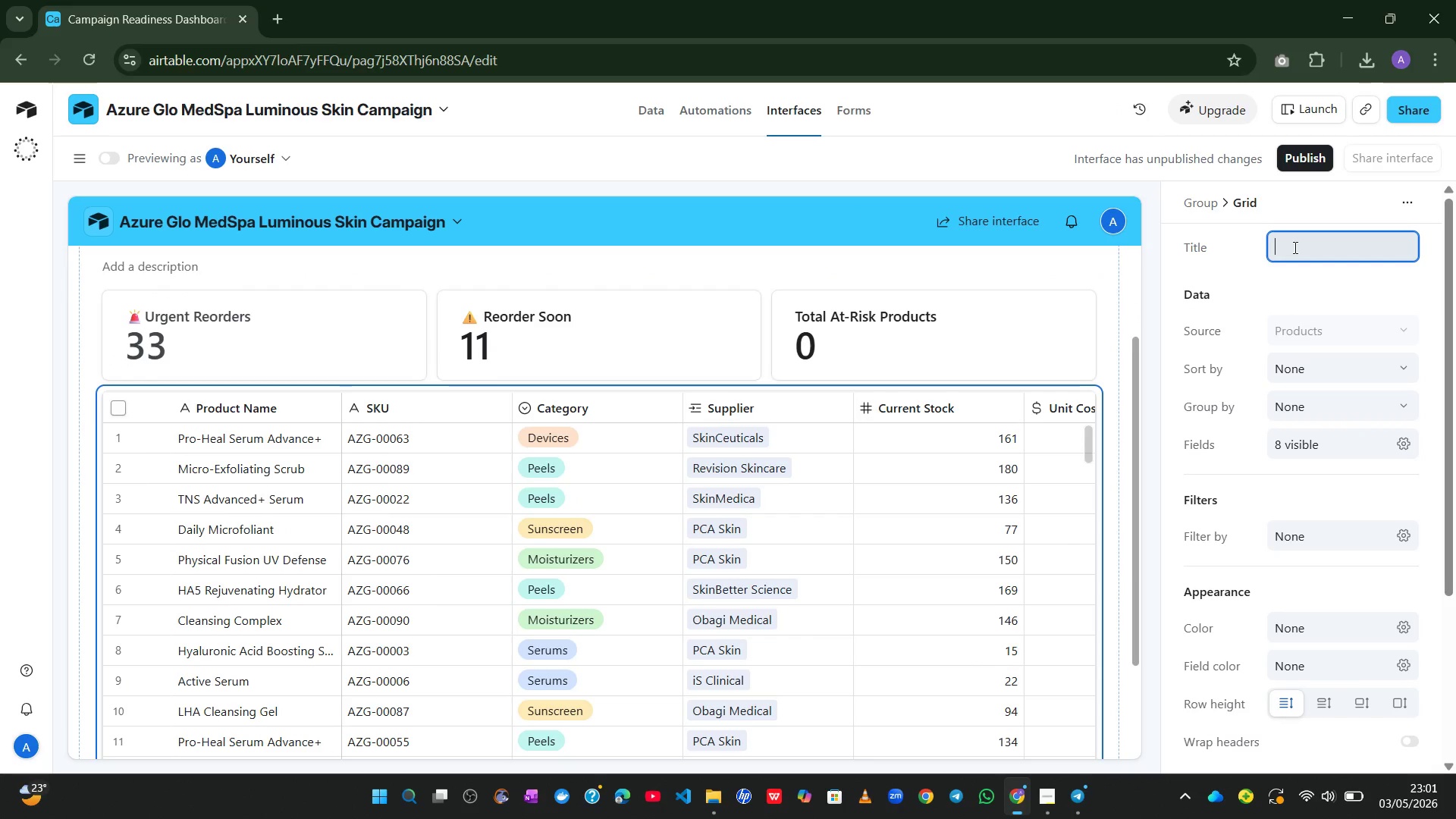 
key(Control+Z)
 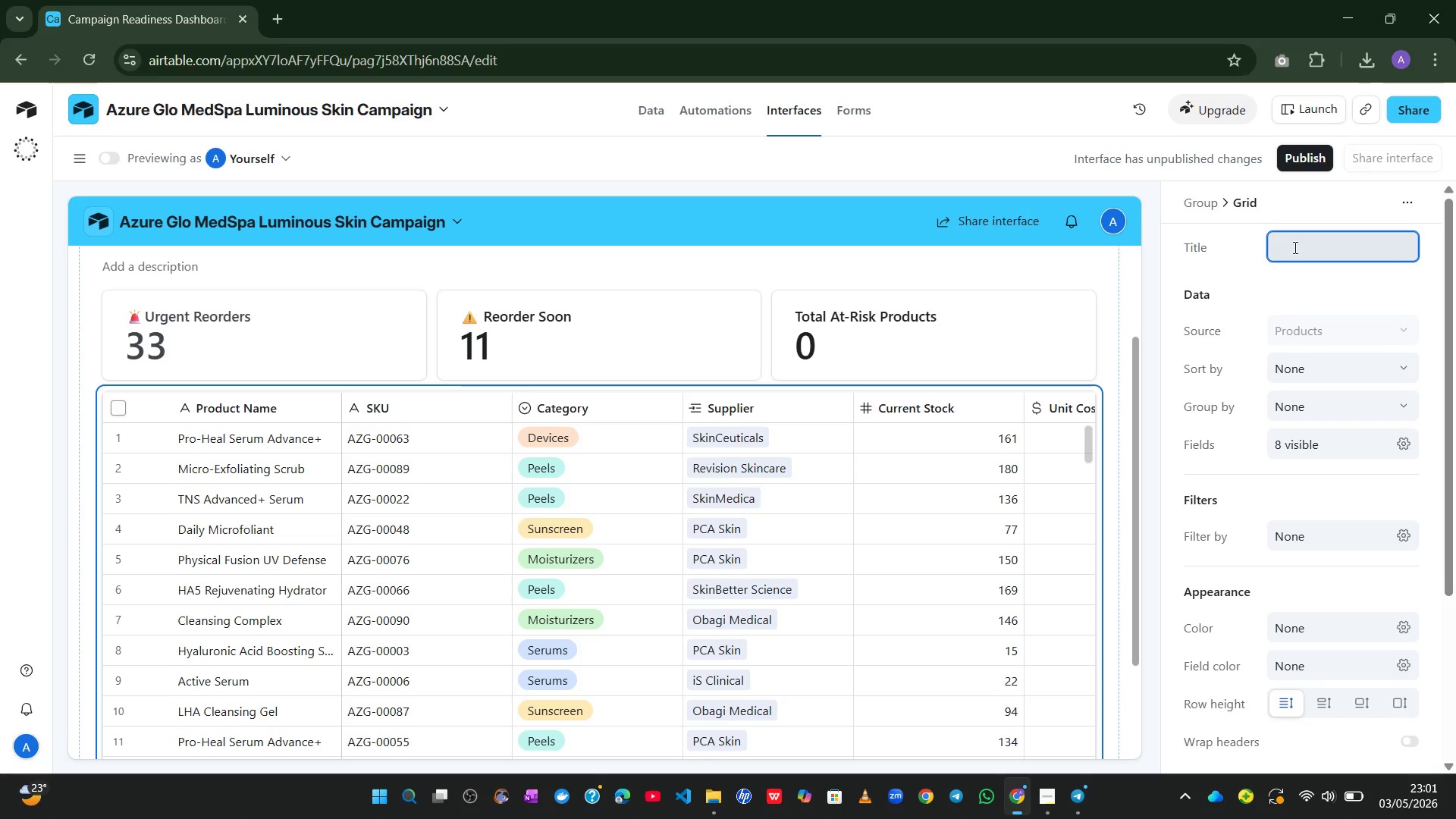 
key(Control+Z)
 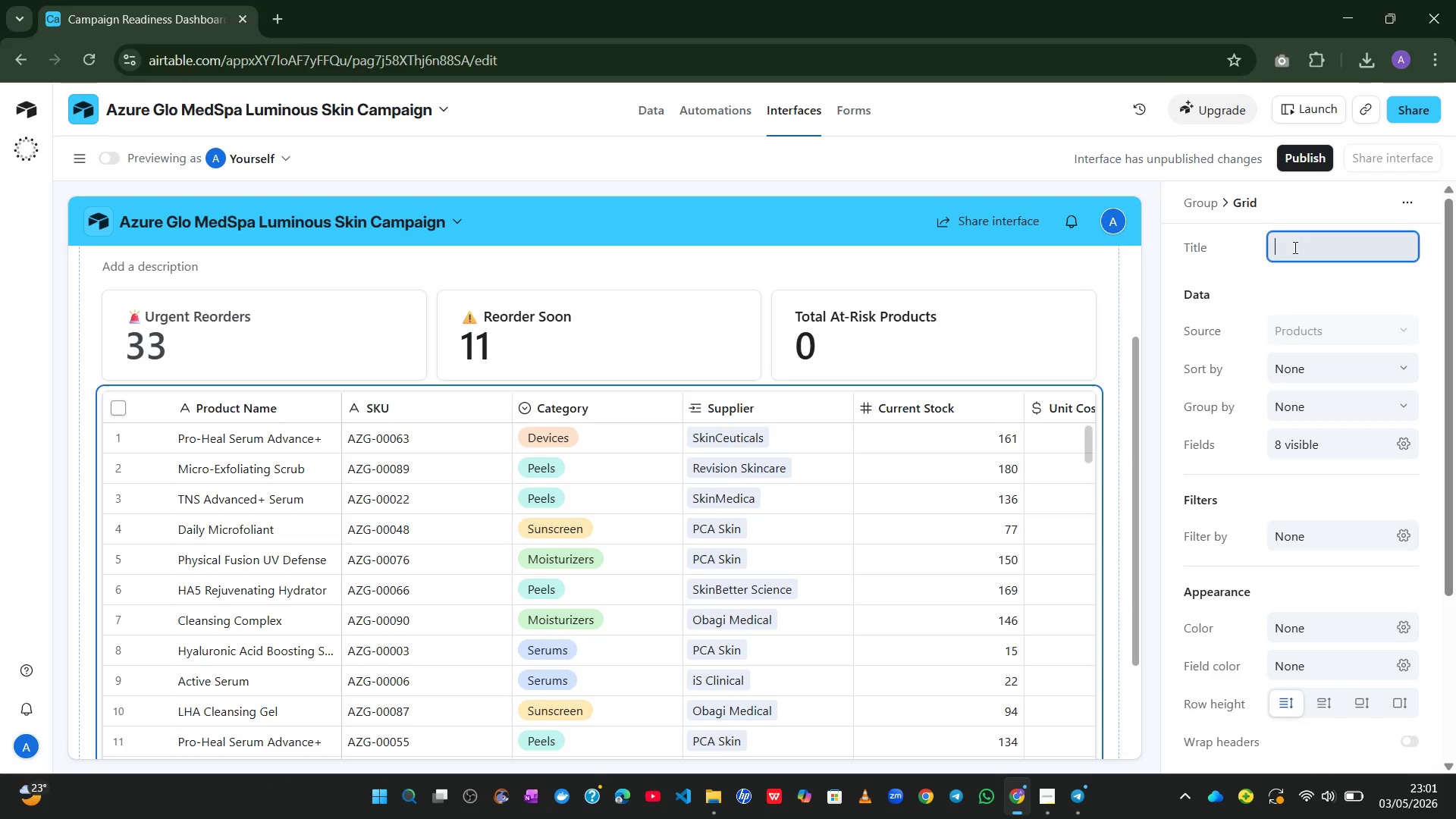 
wait(6.17)
 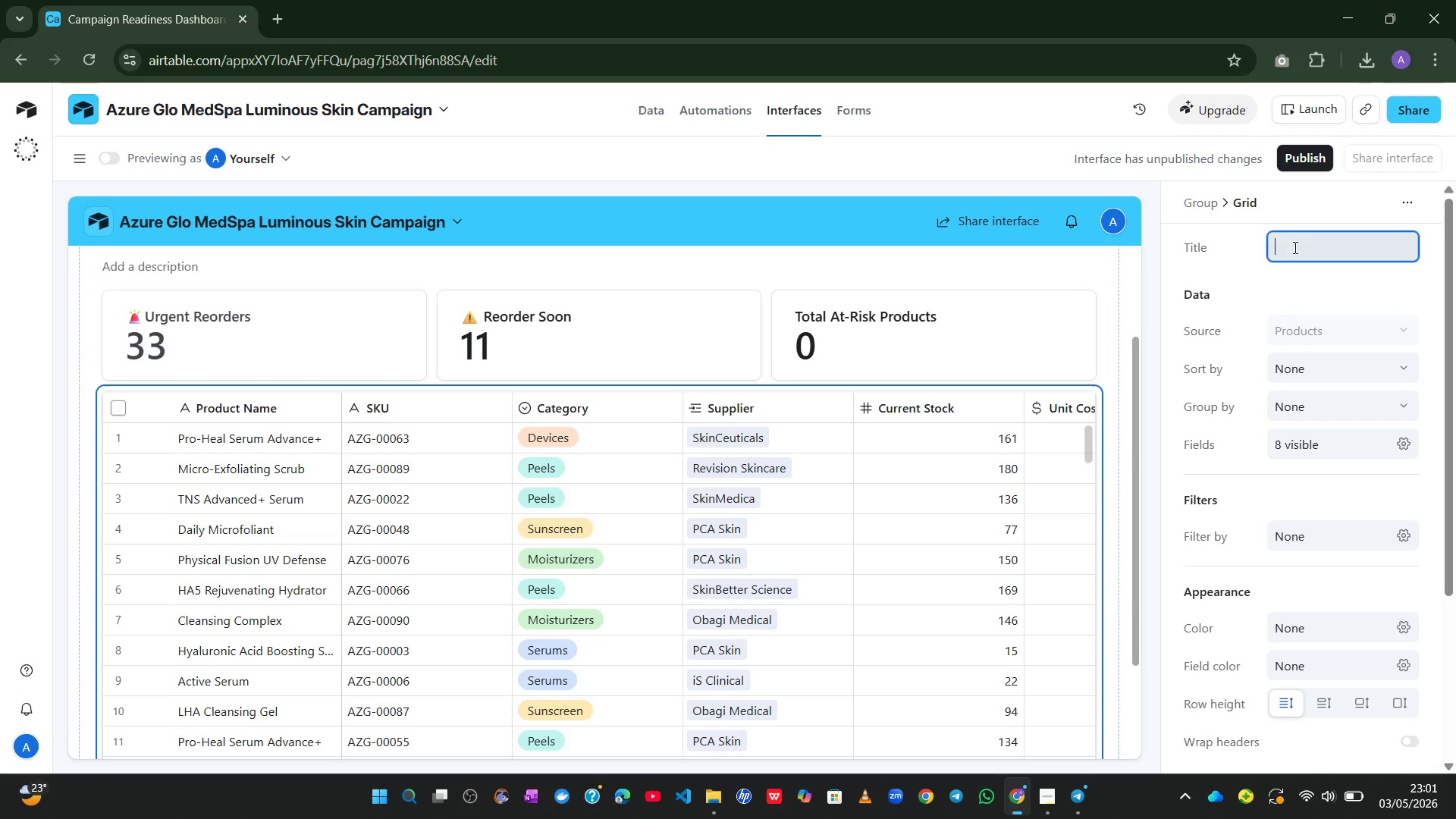 
type(At-Risk Produxts )
key(Backspace)
key(Backspace)
key(Backspace)
key(Backspace)
type(cts K)
key(Backspace)
type(List)
 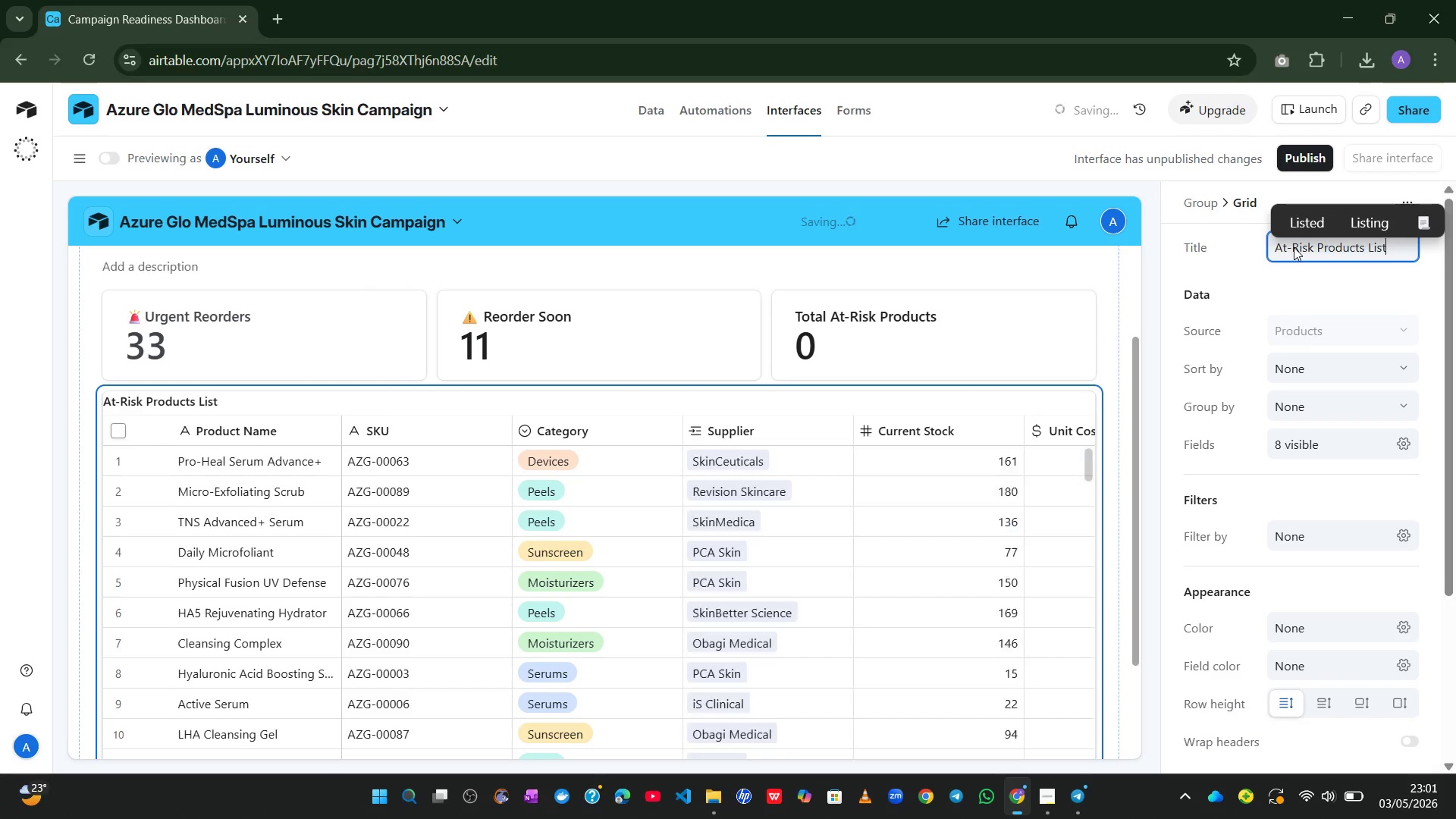 
left_click([1243, 300])
 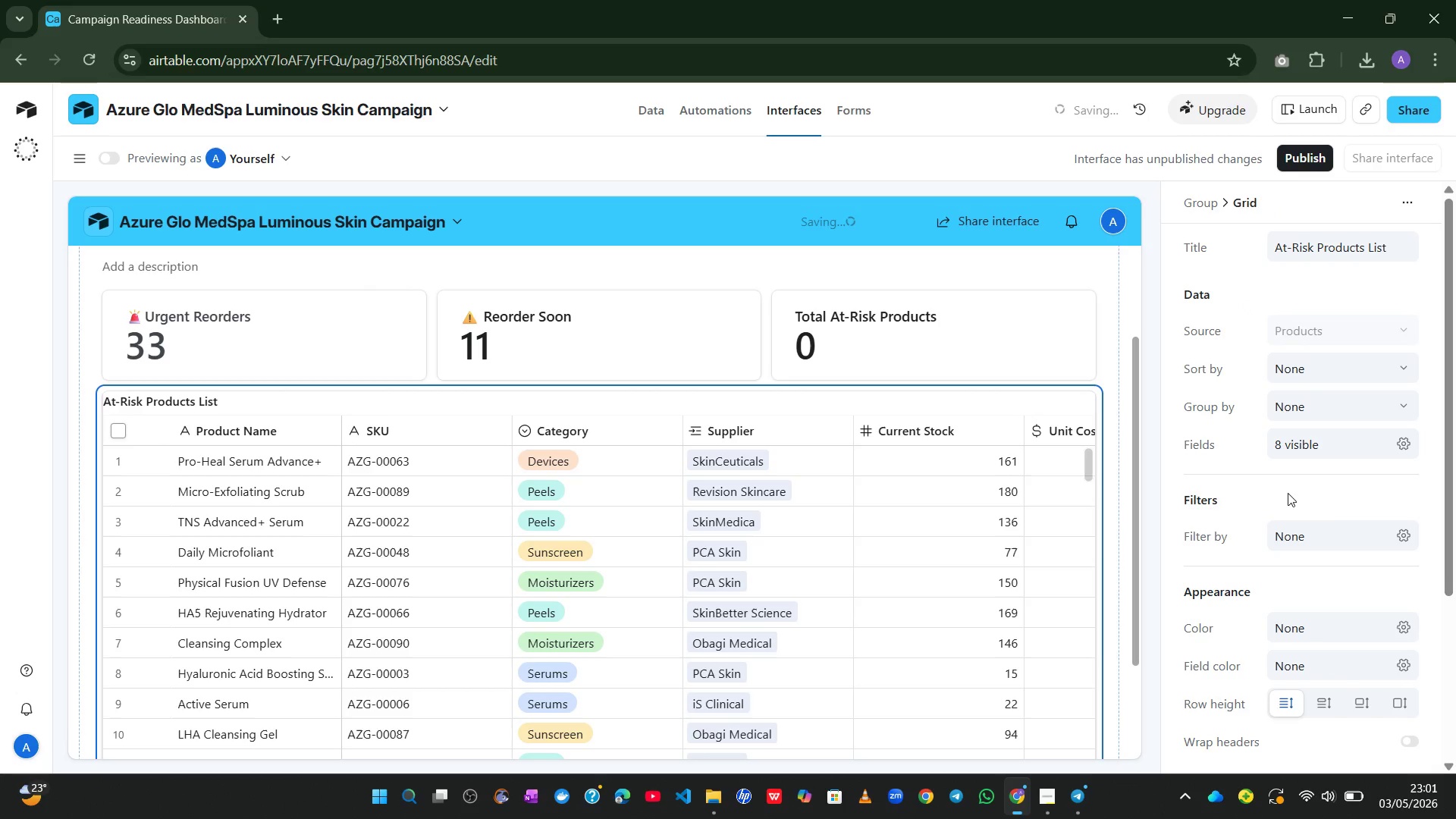 
mouse_move([1313, 475])
 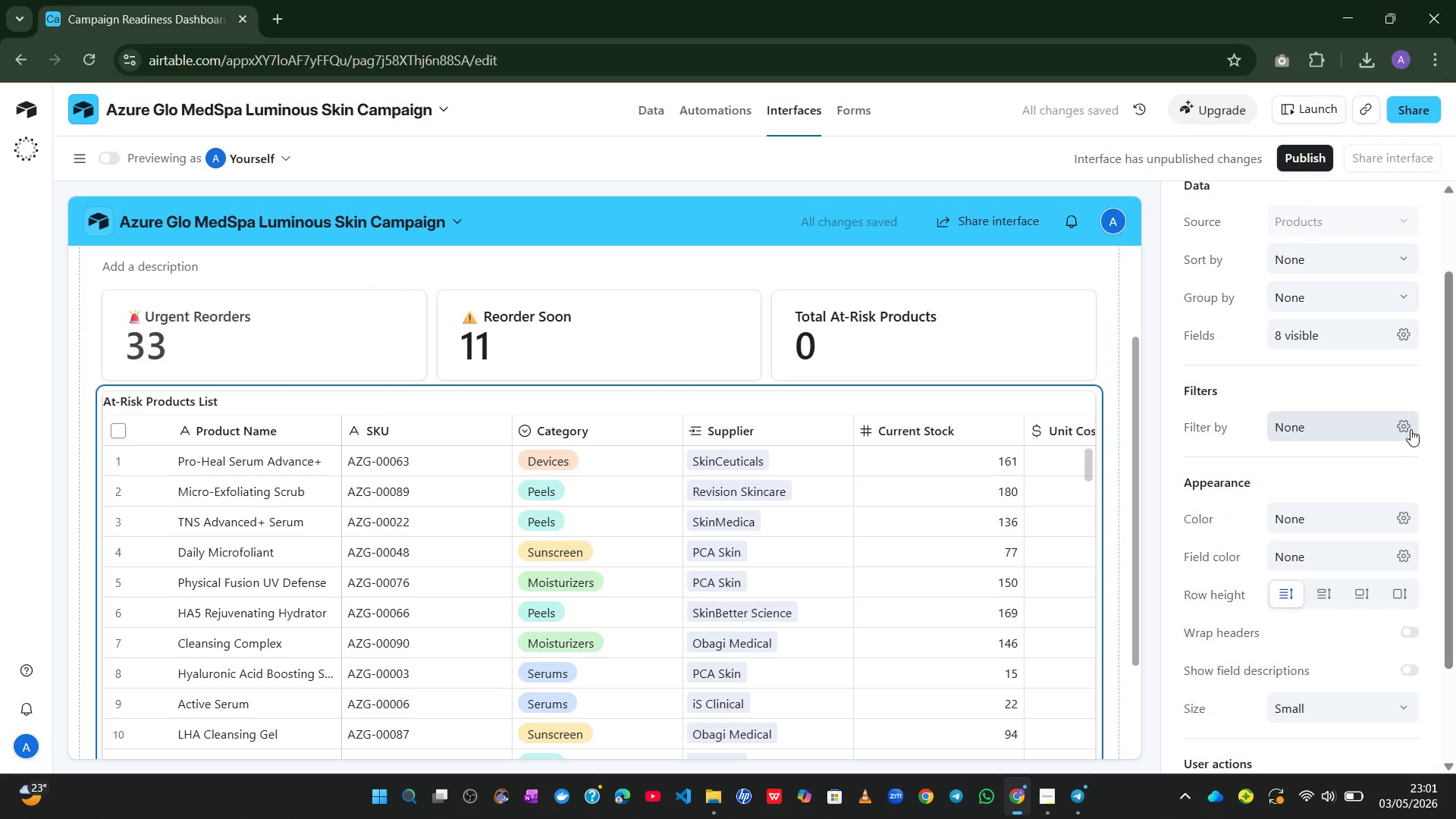 
left_click([1410, 429])
 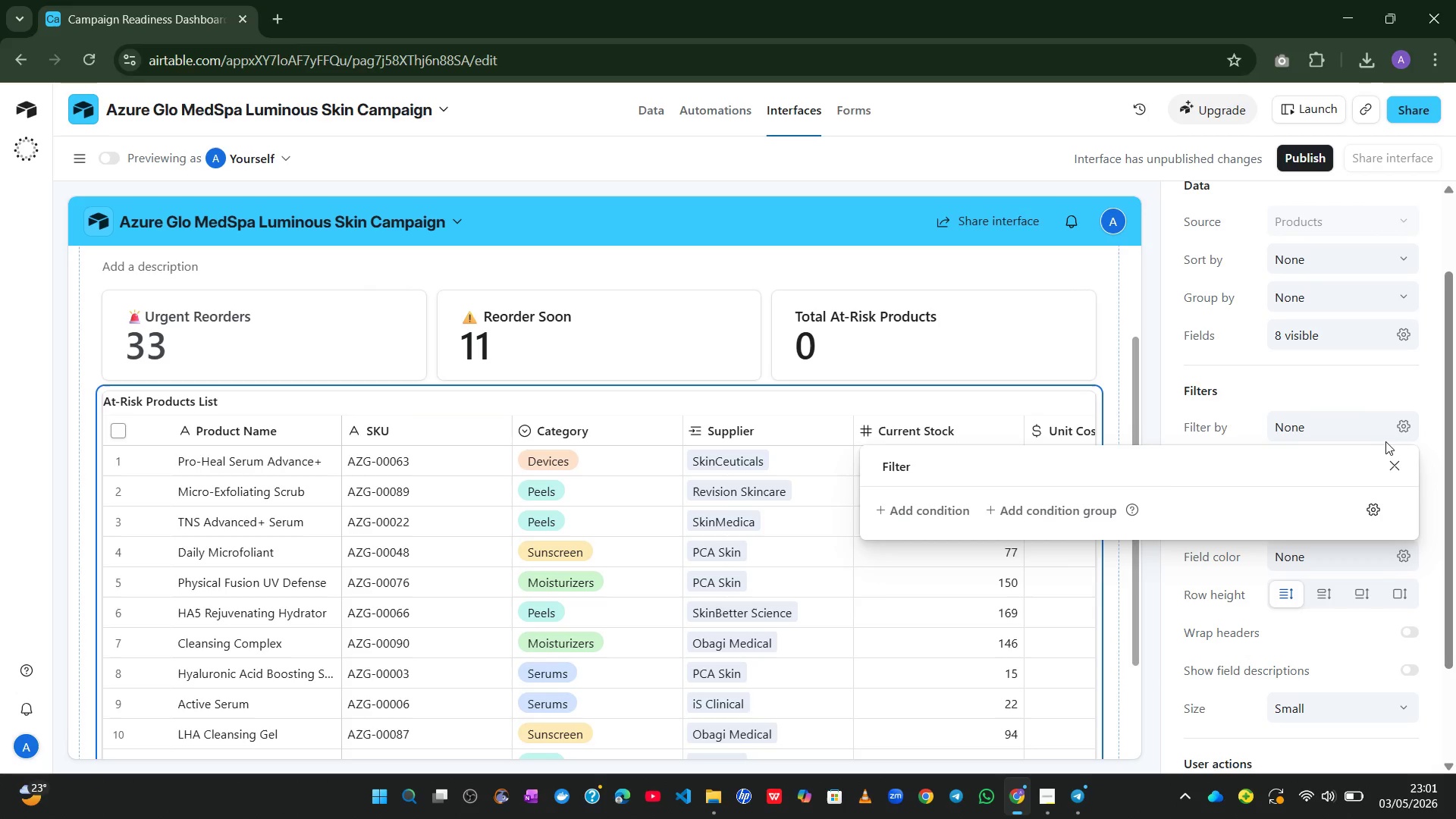 
wait(6.11)
 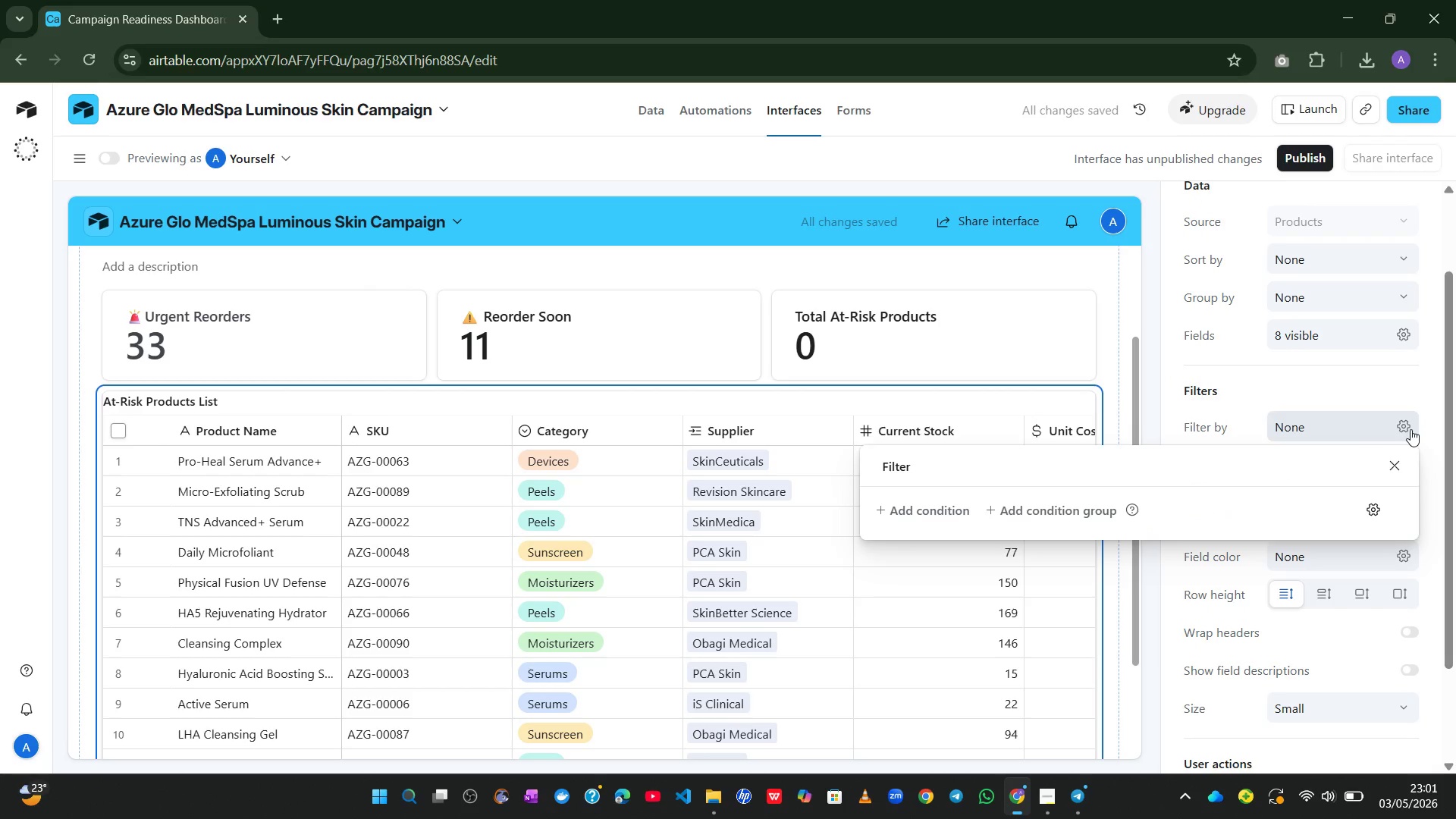 
left_click([930, 516])
 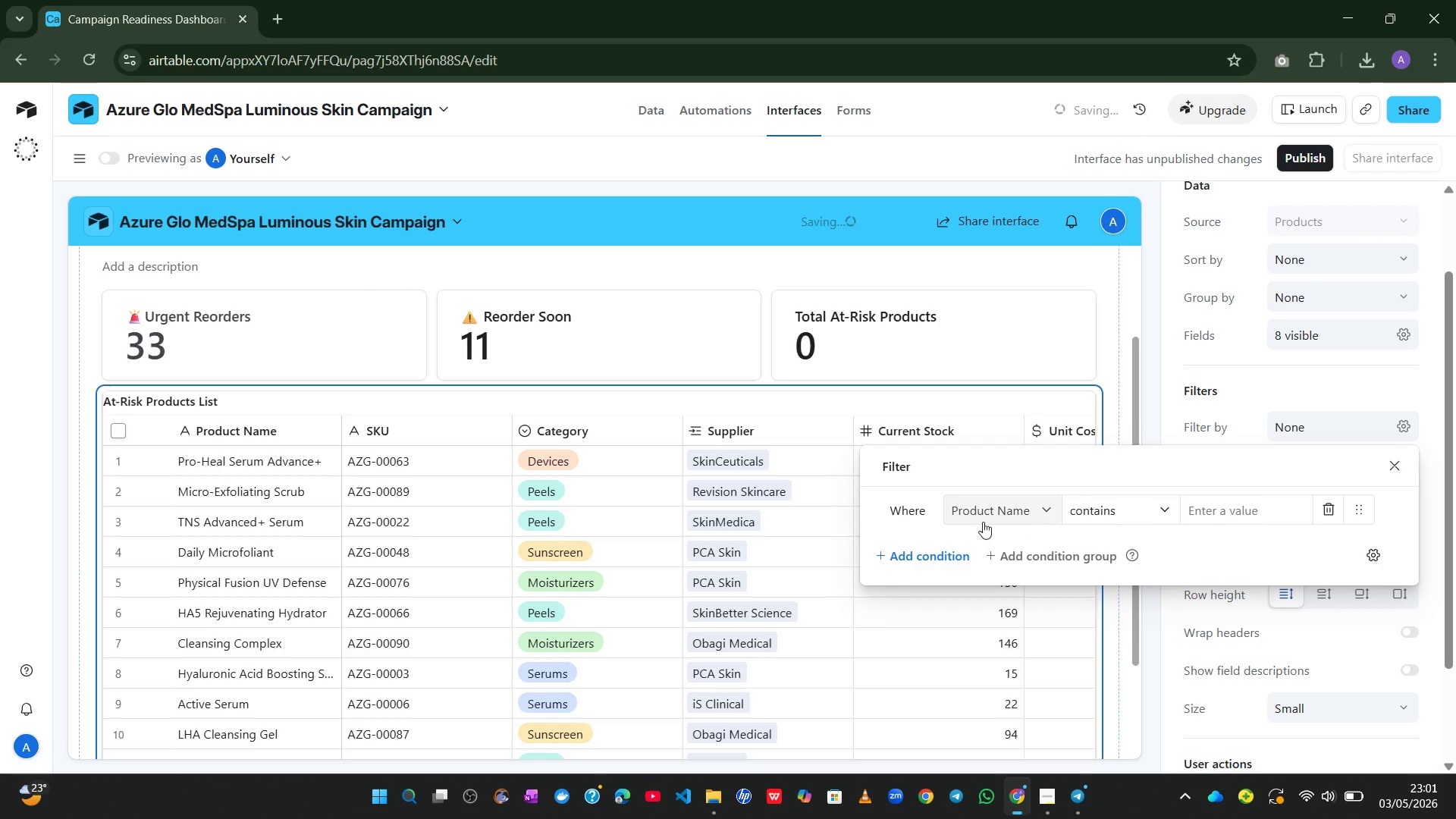 
left_click([1012, 509])
 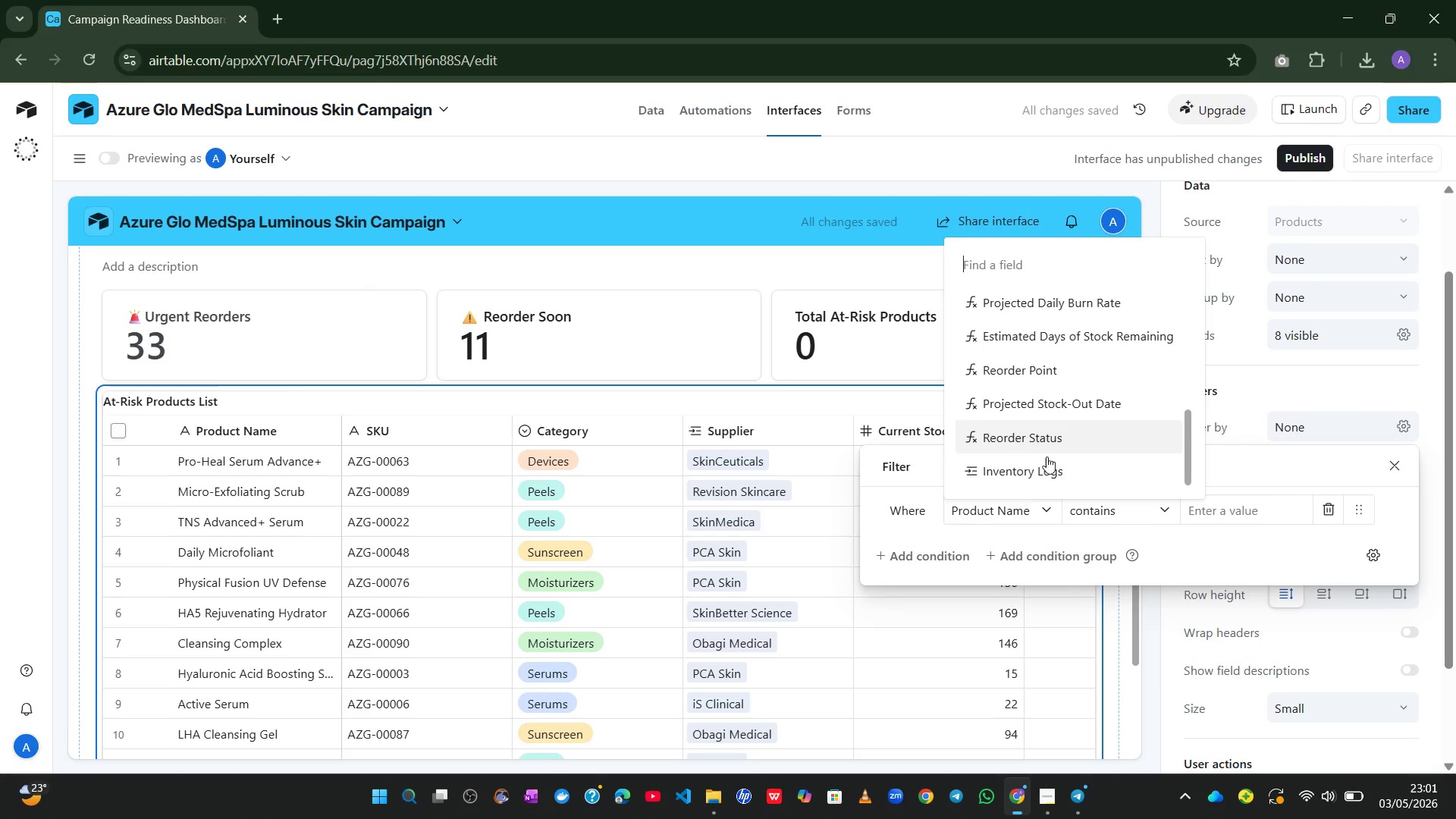 
left_click([1042, 446])
 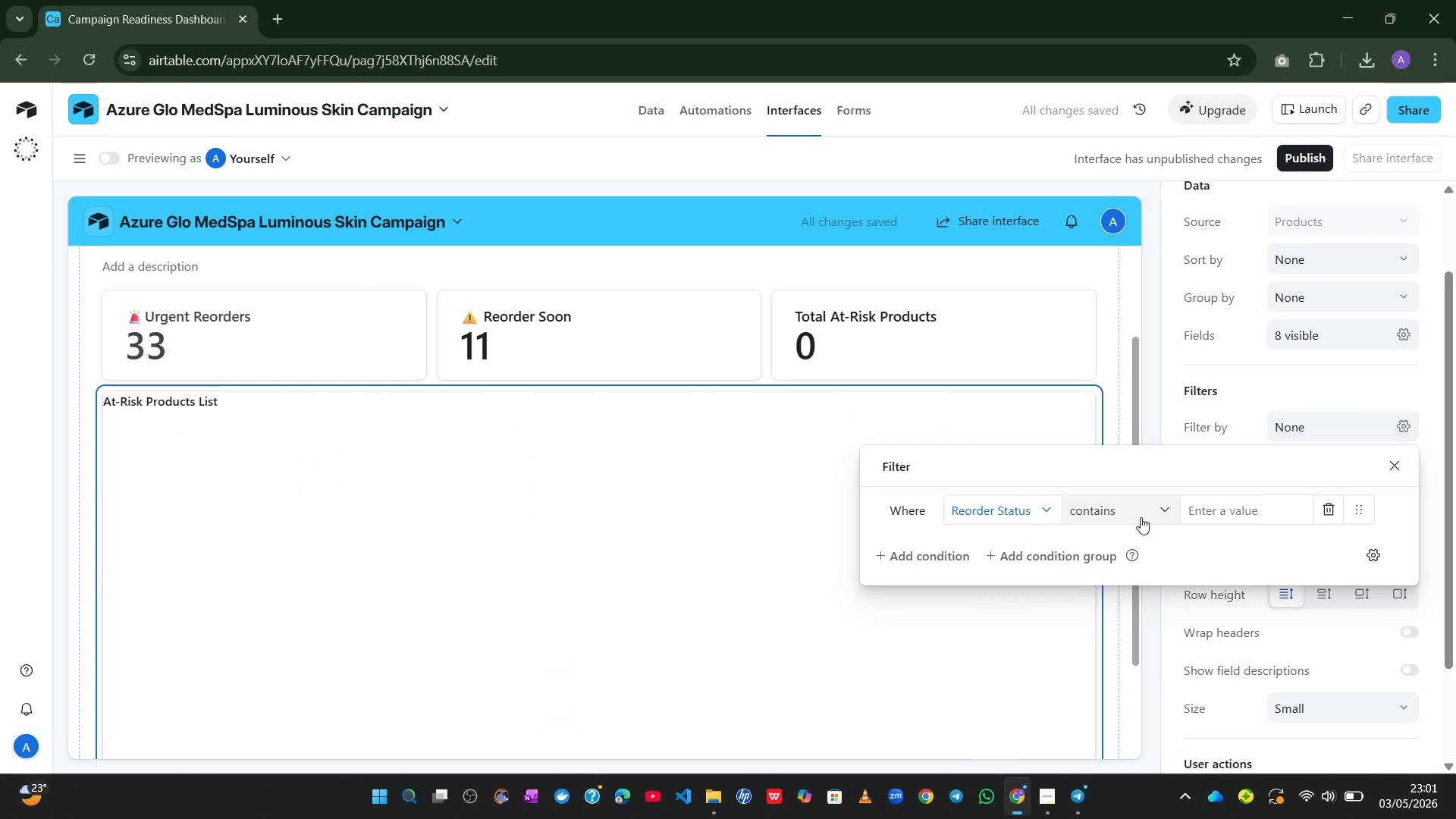 
left_click([1144, 515])
 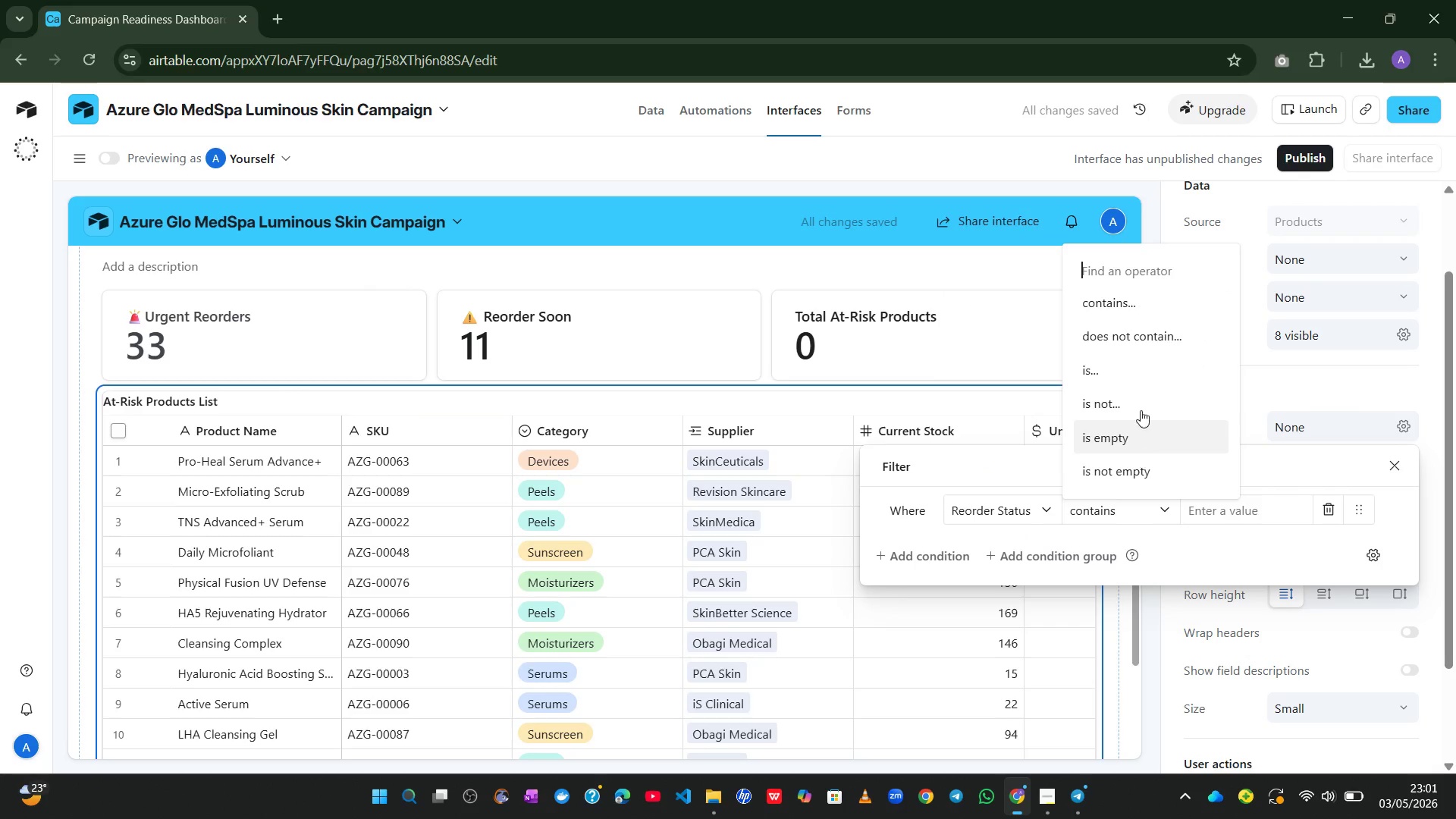 
left_click([1144, 349])
 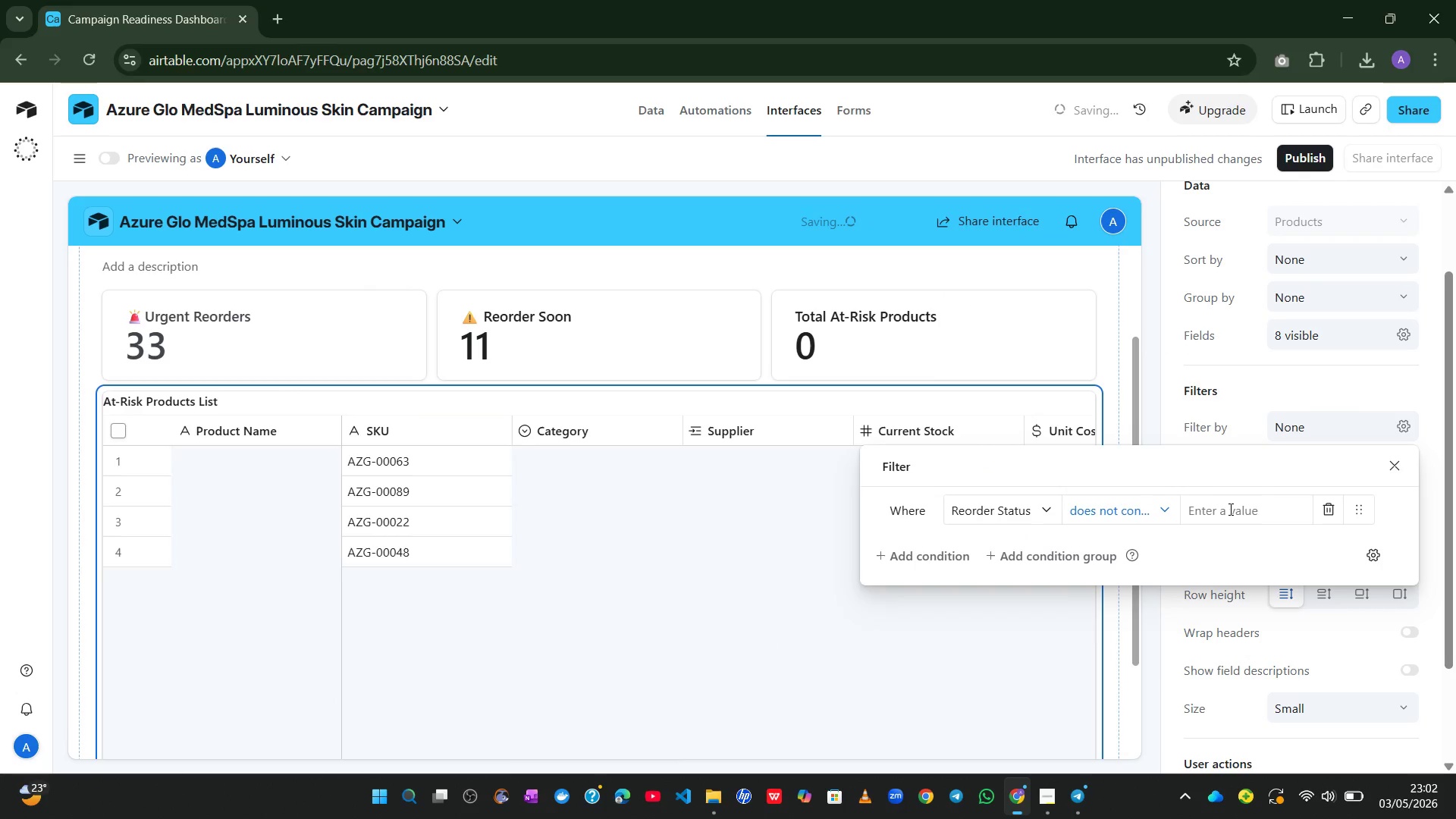 
left_click([1228, 510])
 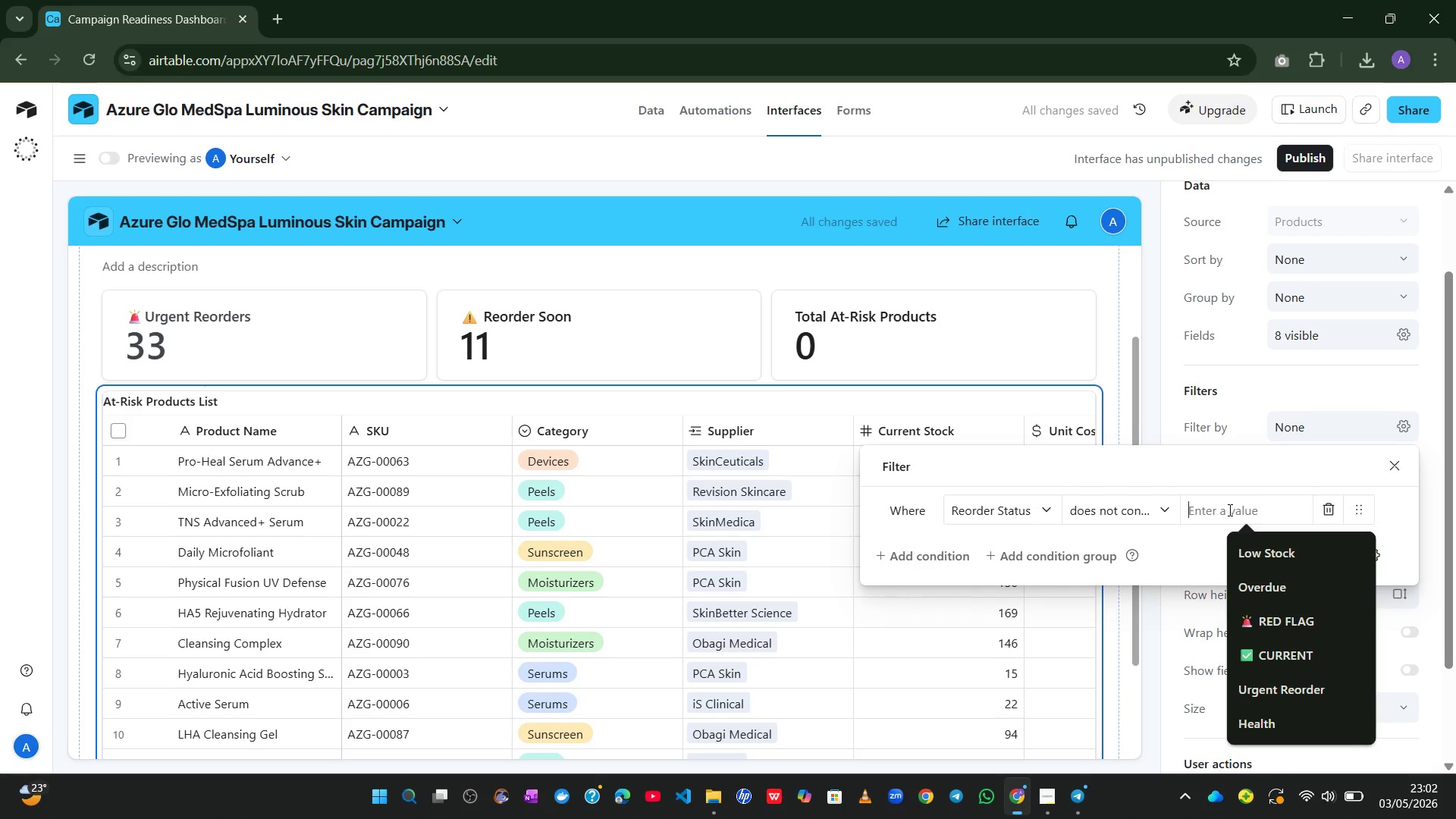 
type(OK)
 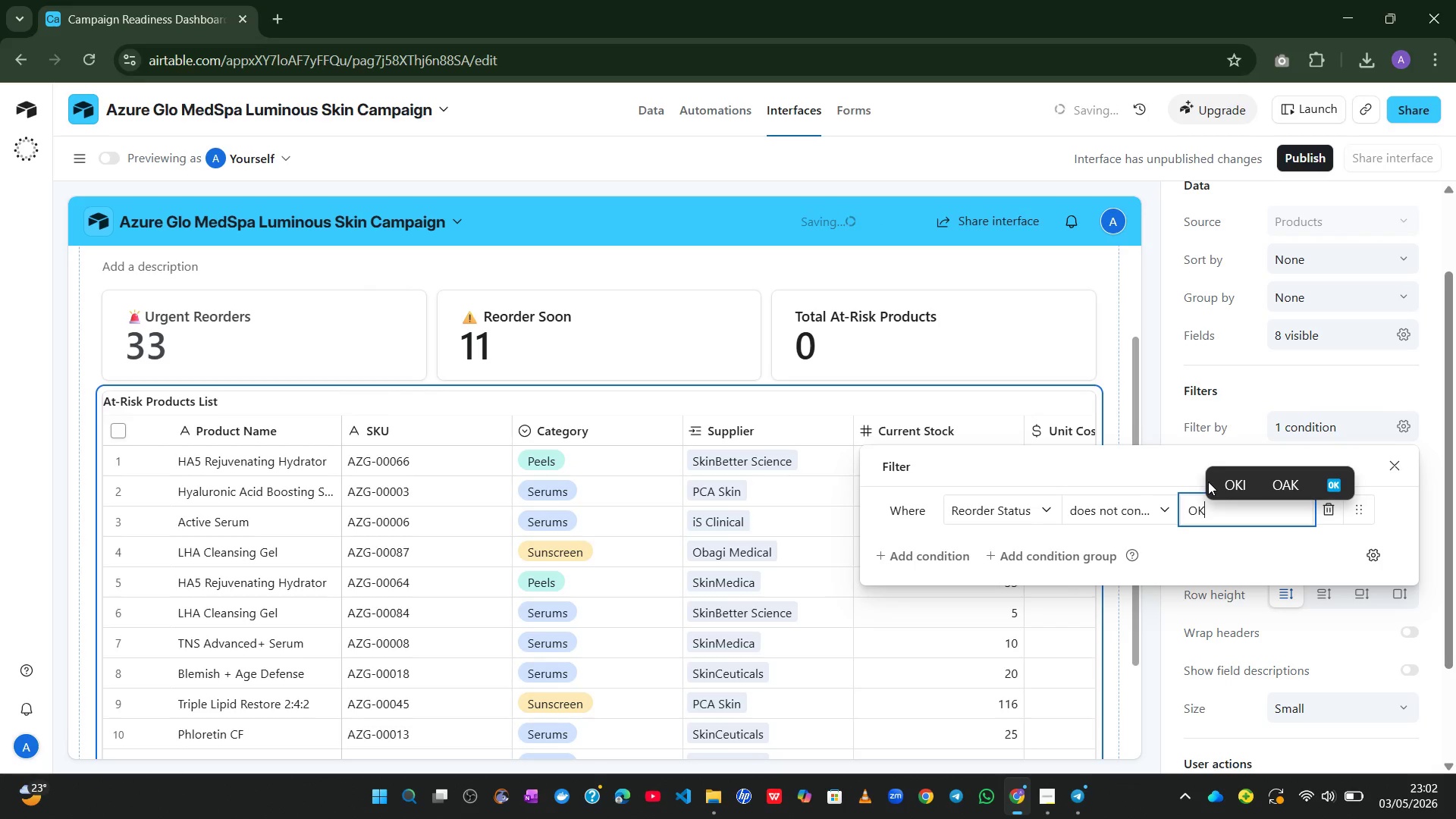 
left_click([1241, 391])
 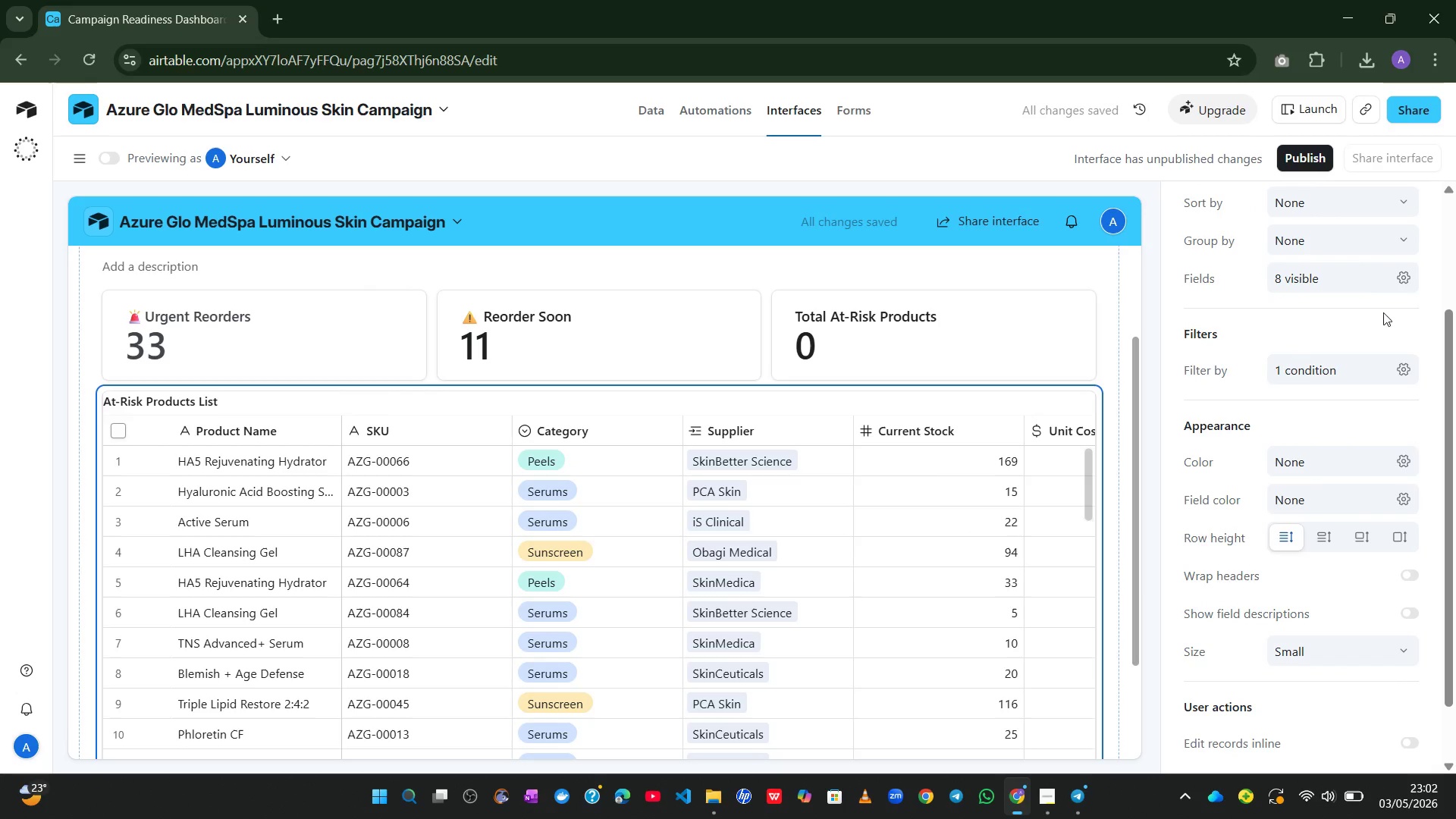 
left_click([1397, 281])
 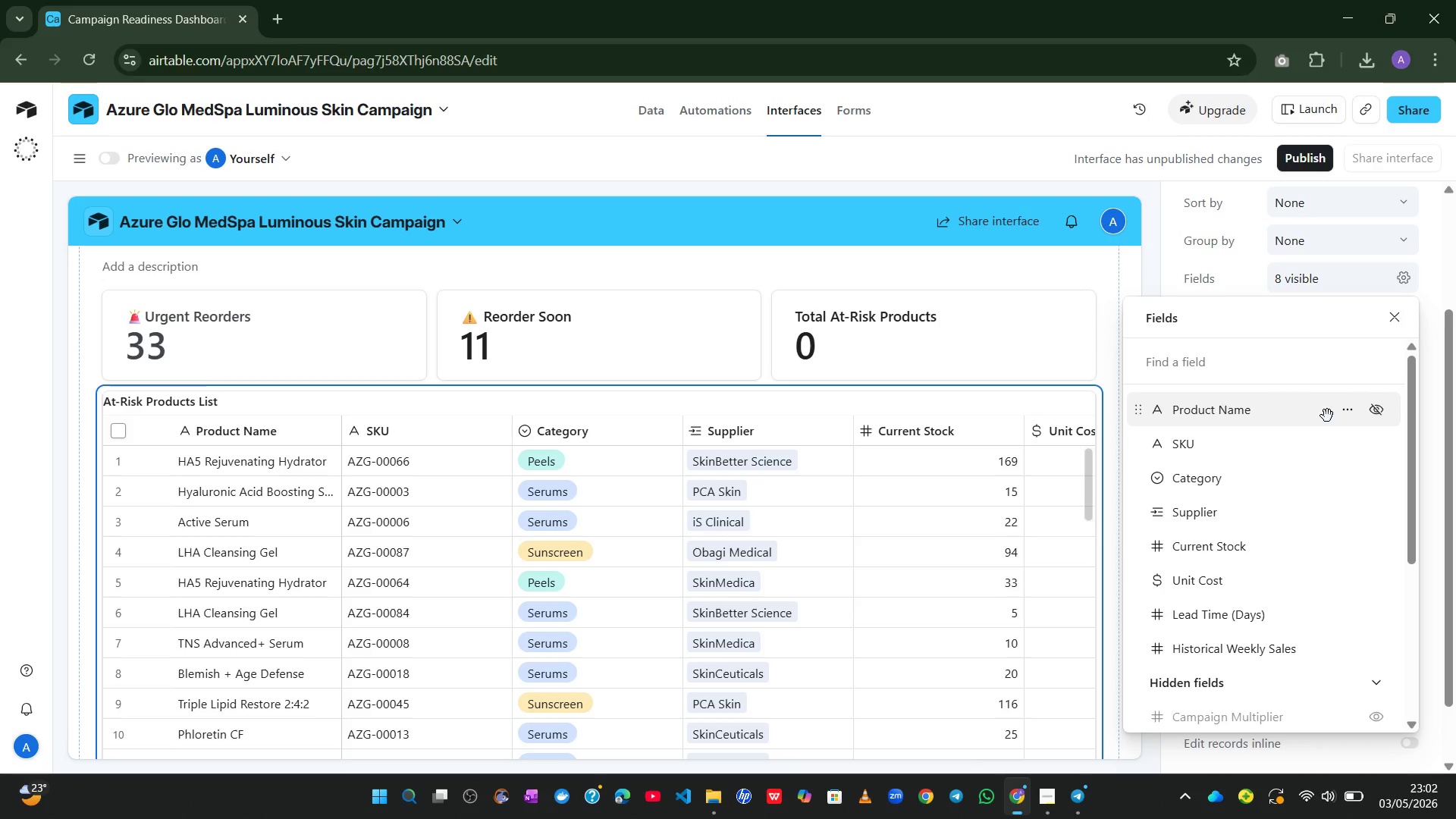 
wait(10.86)
 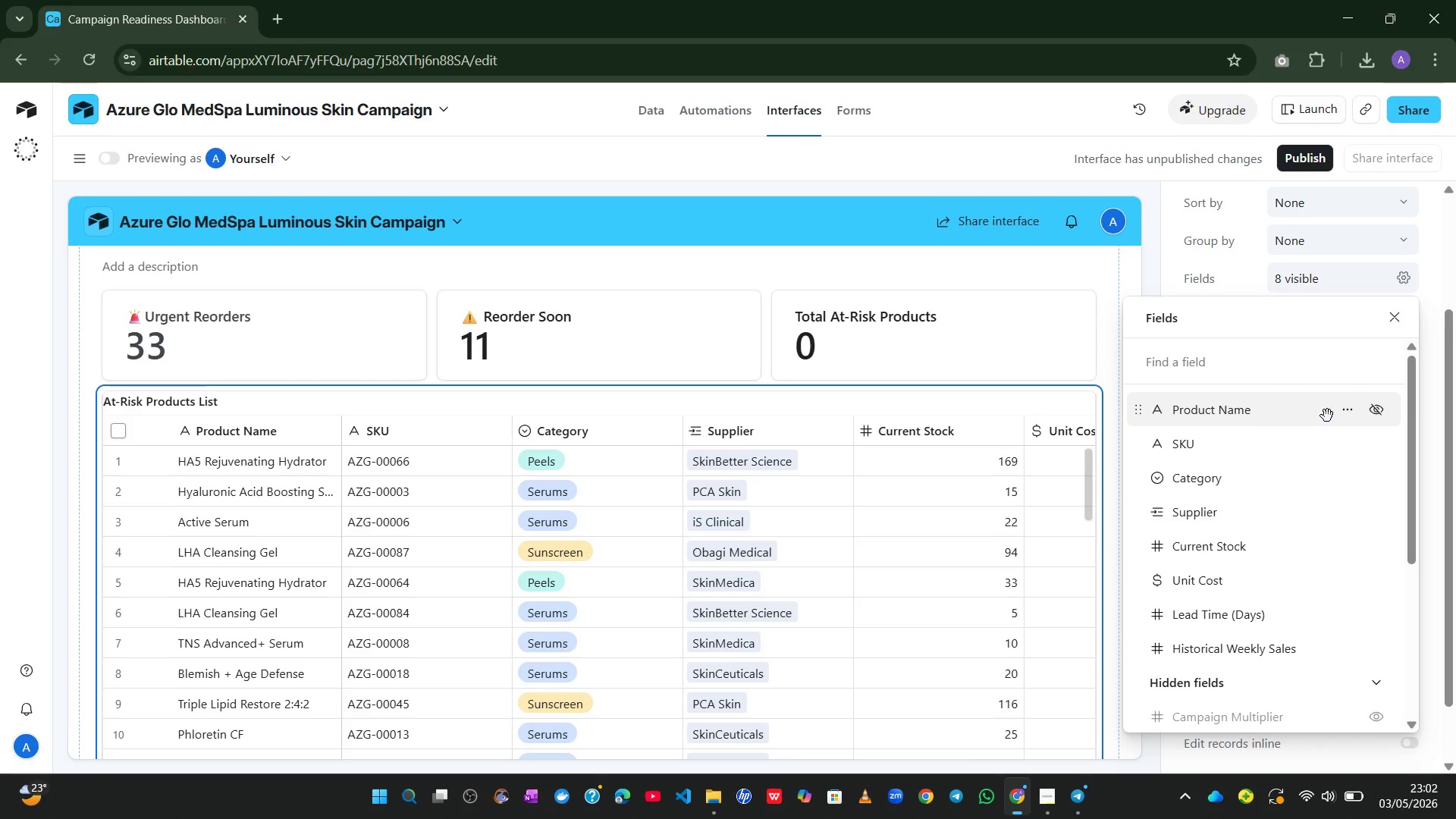 
left_click([1372, 580])
 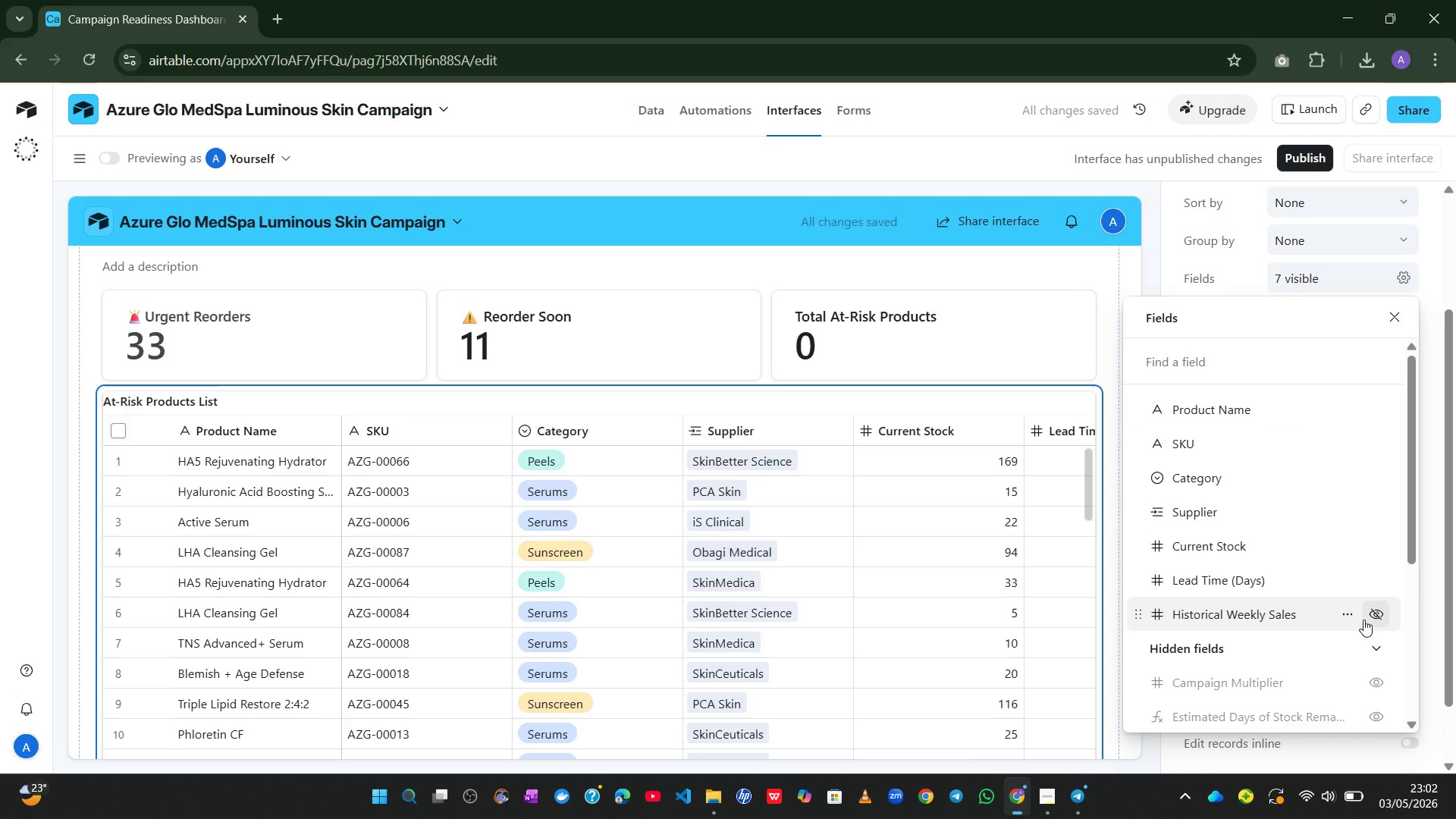 
left_click([1373, 620])
 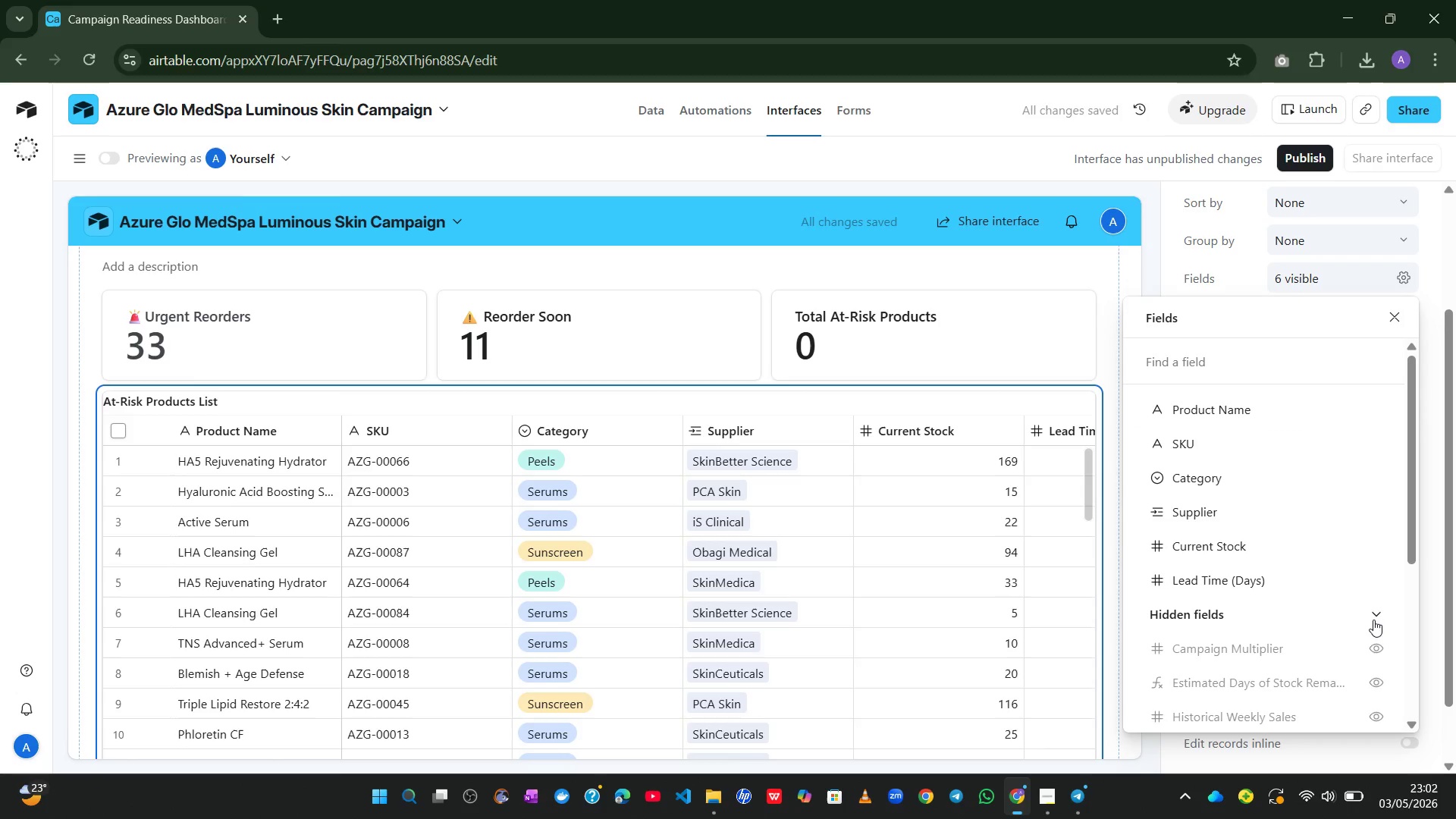 
mouse_move([1381, 586])
 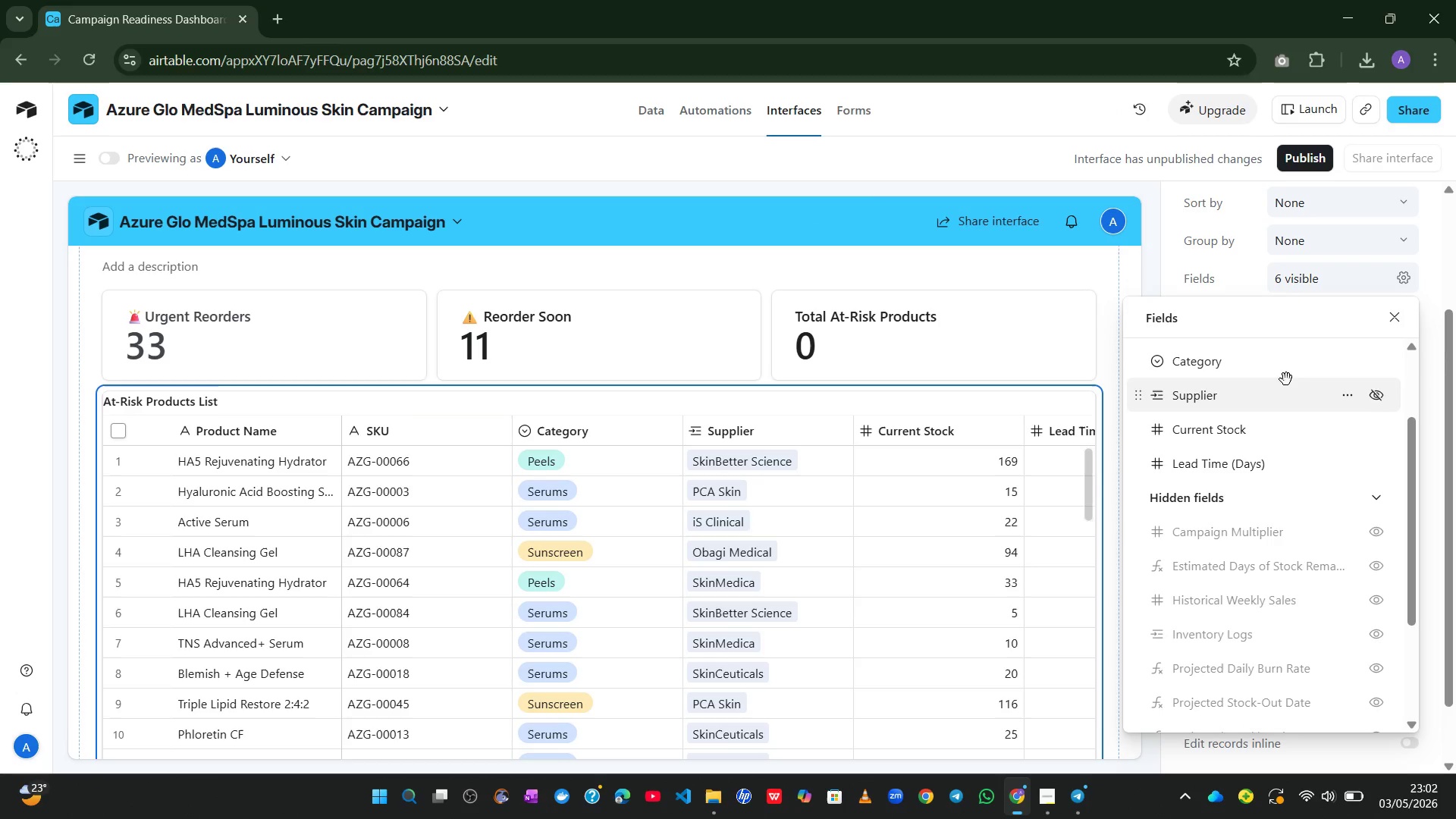 
left_click([1404, 322])
 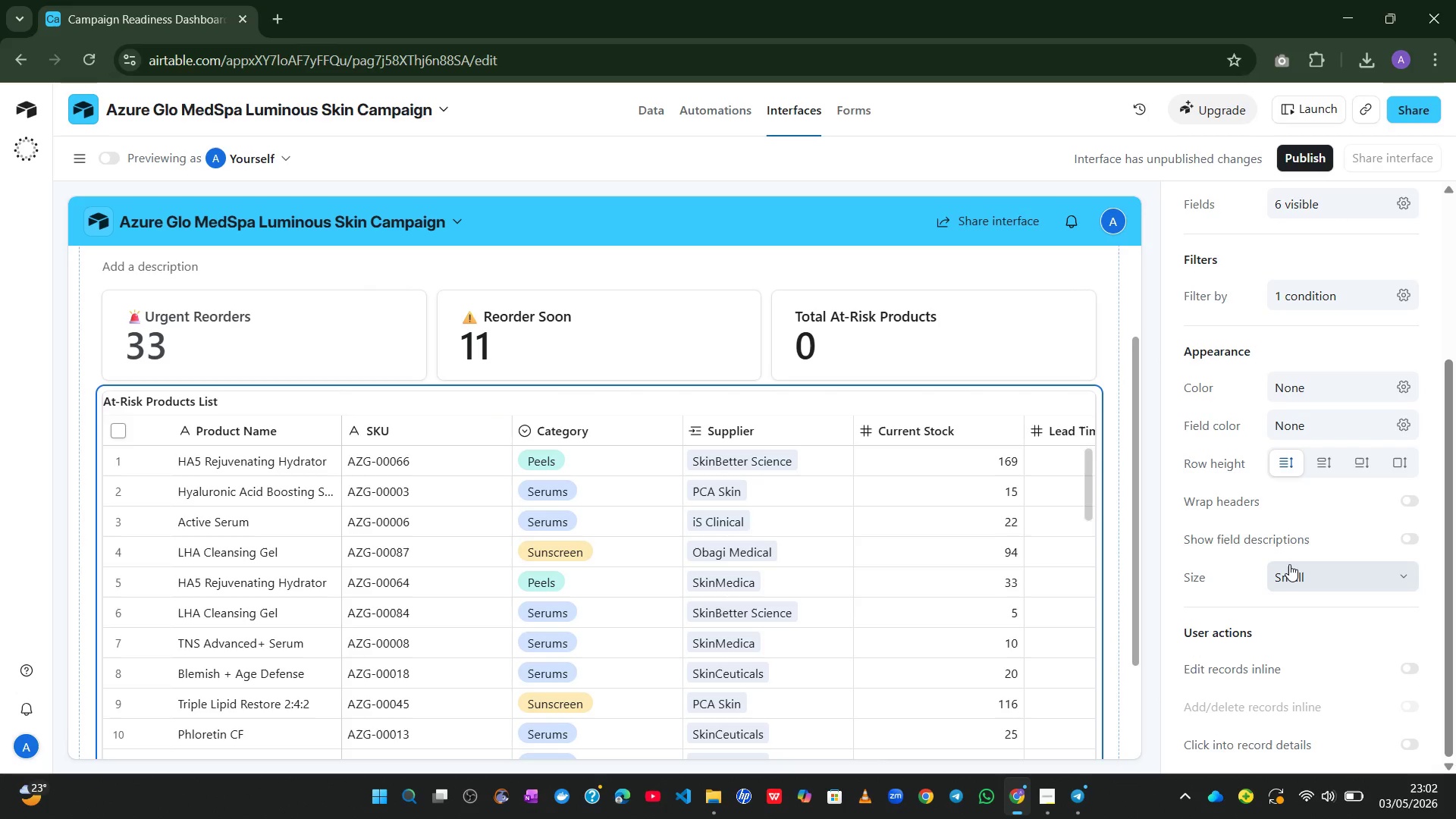 
wait(11.47)
 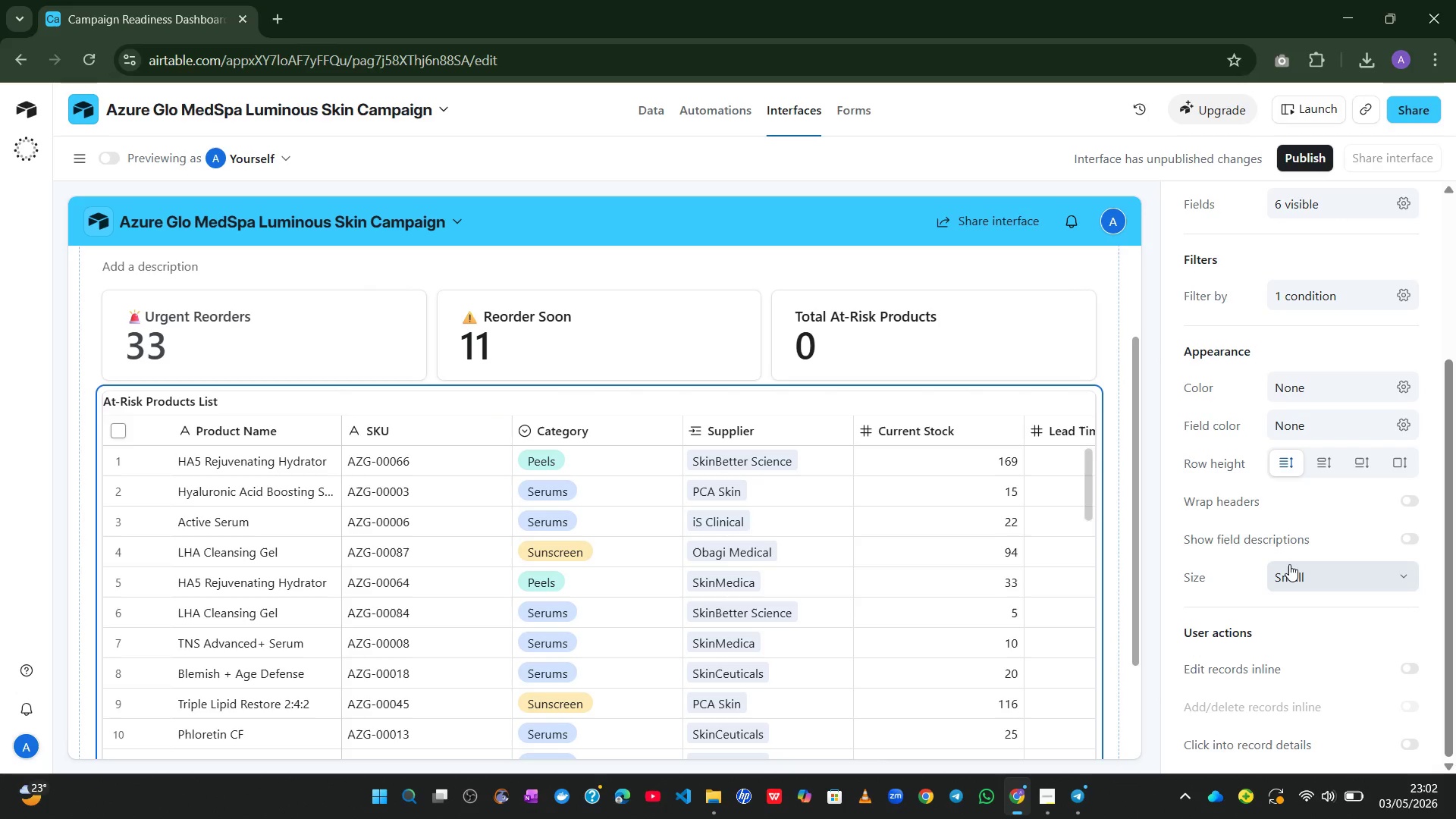 
left_click([1046, 789])